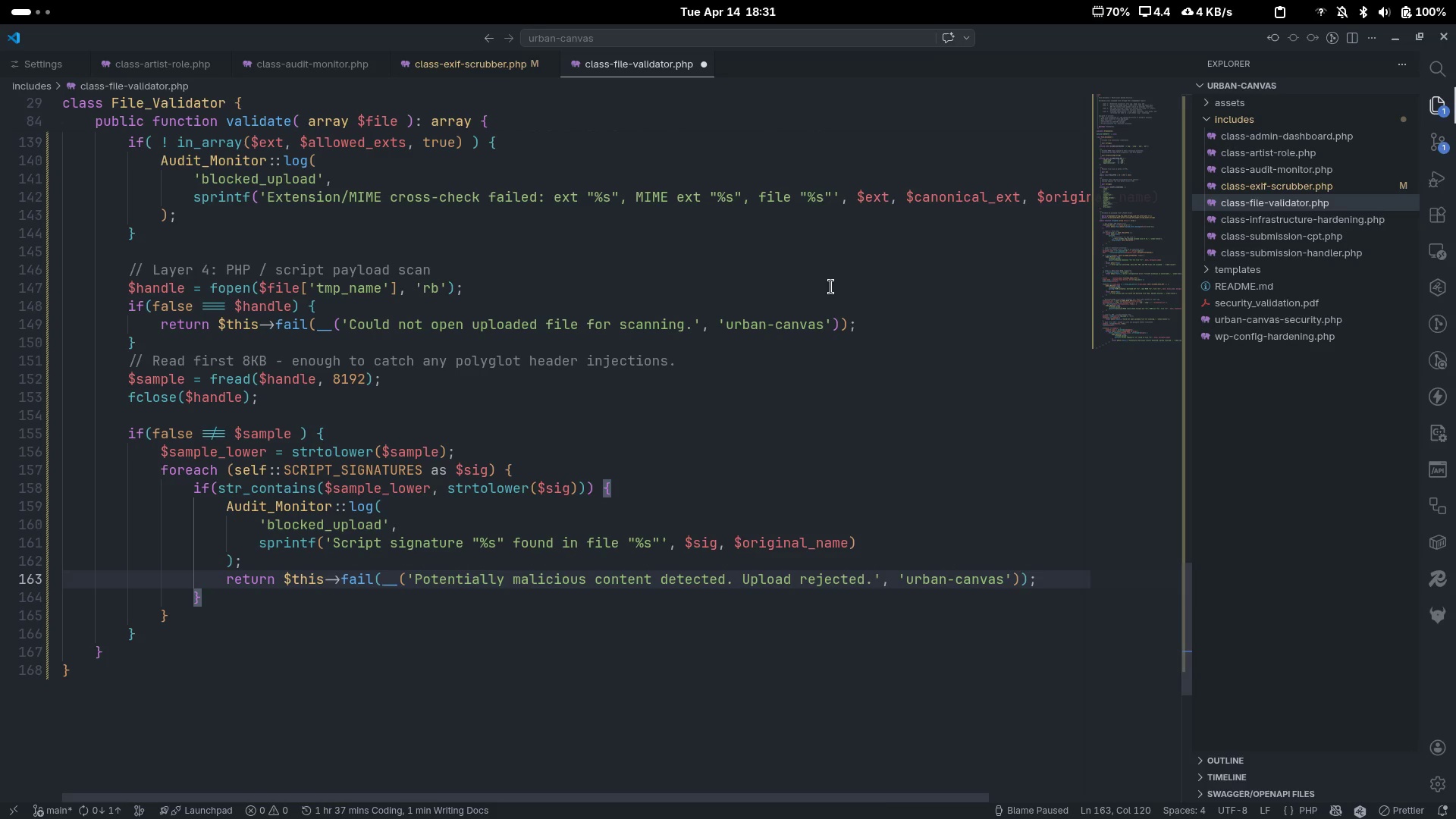 
key(Escape)
 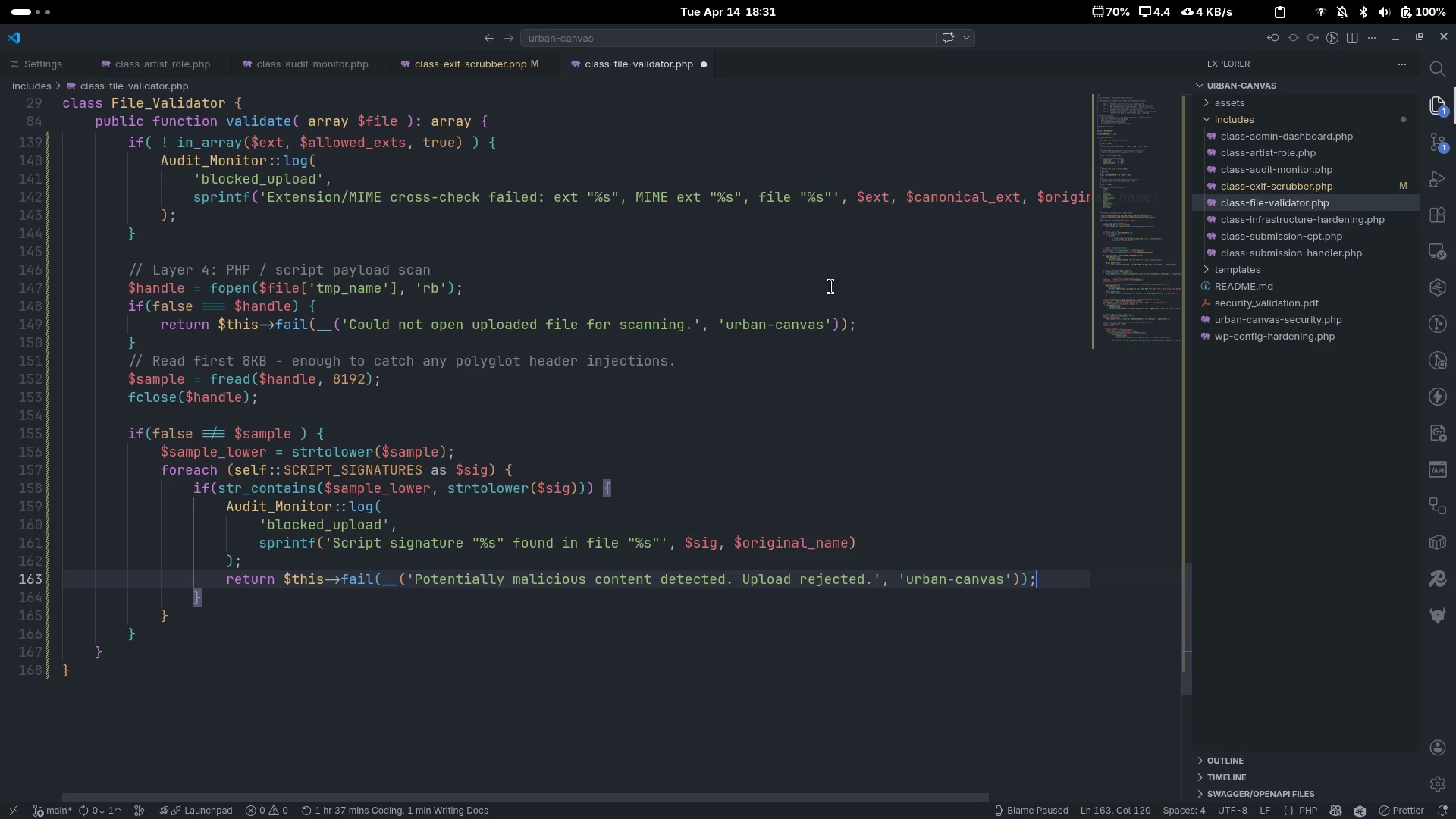 
key(ArrowDown)
 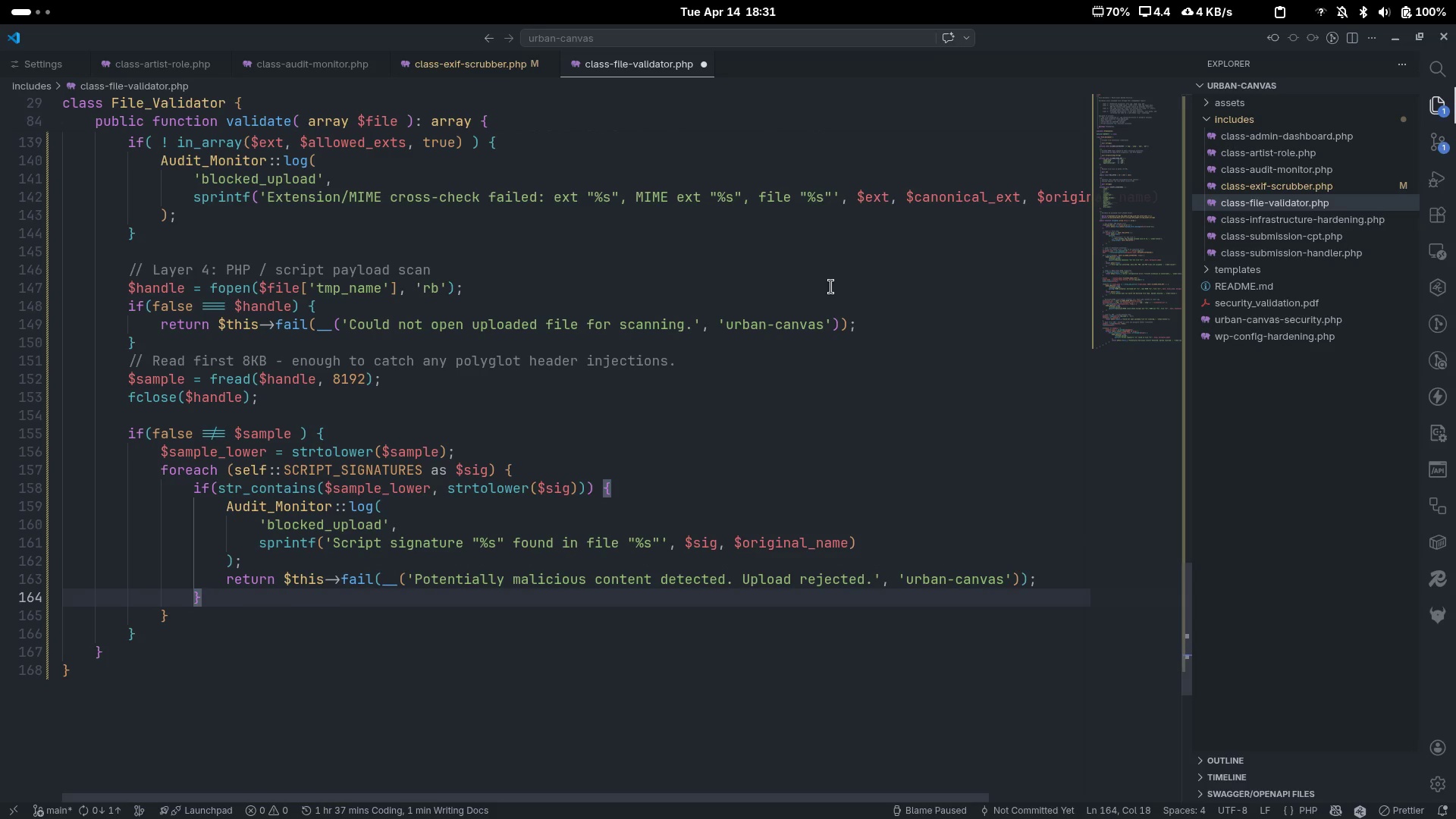 
key(ArrowDown)
 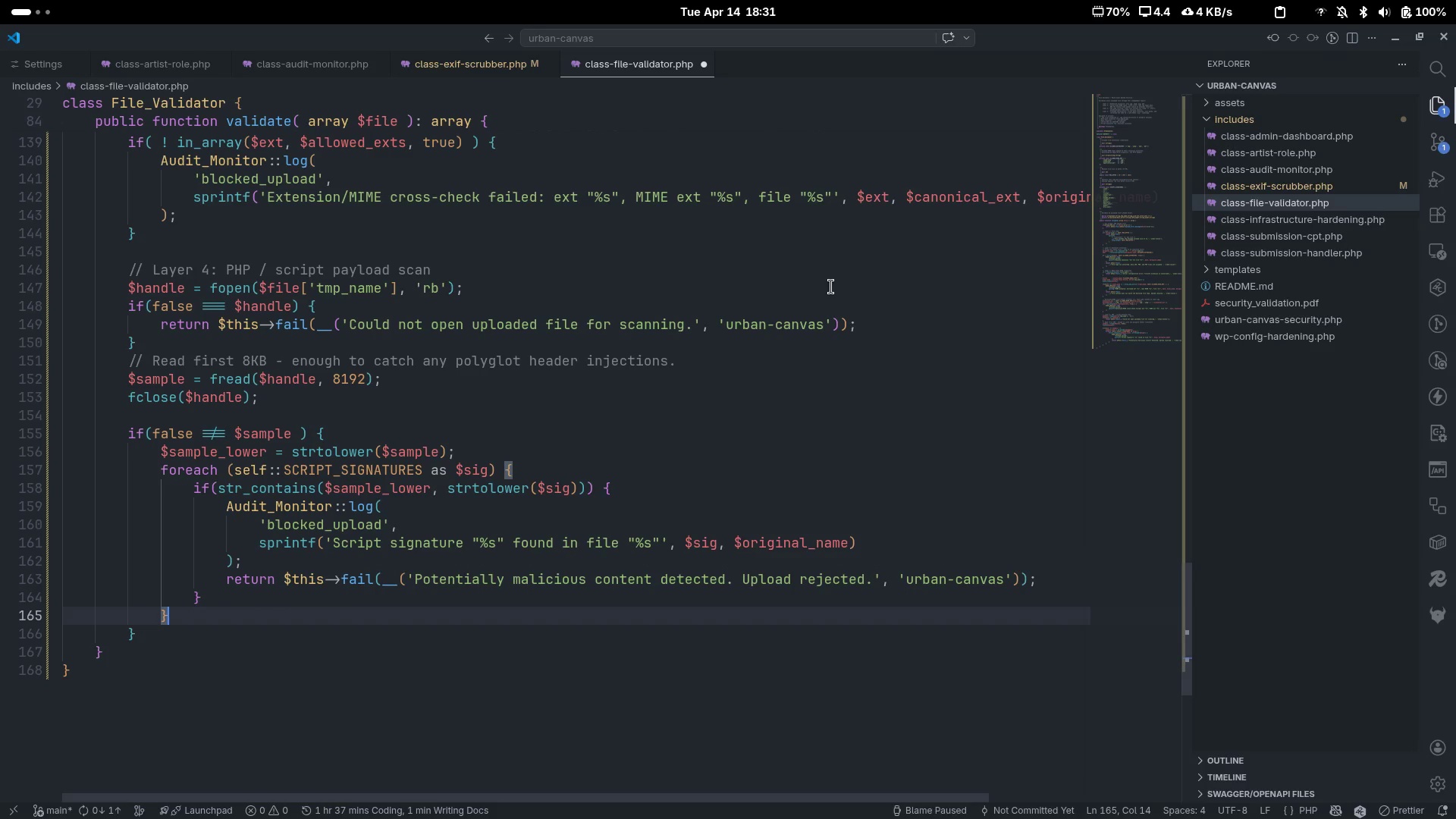 
key(ArrowDown)
 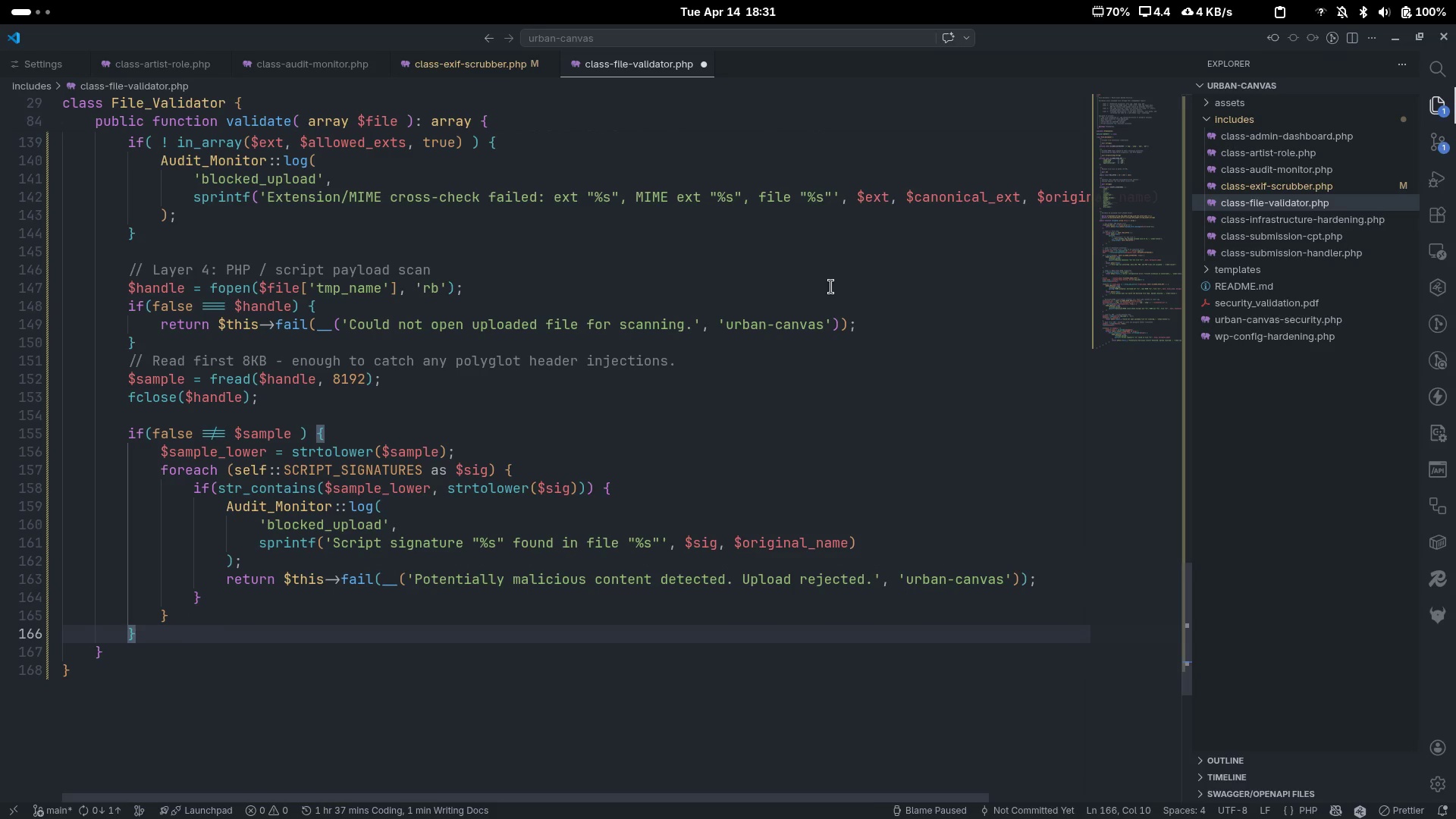 
key(Enter)
 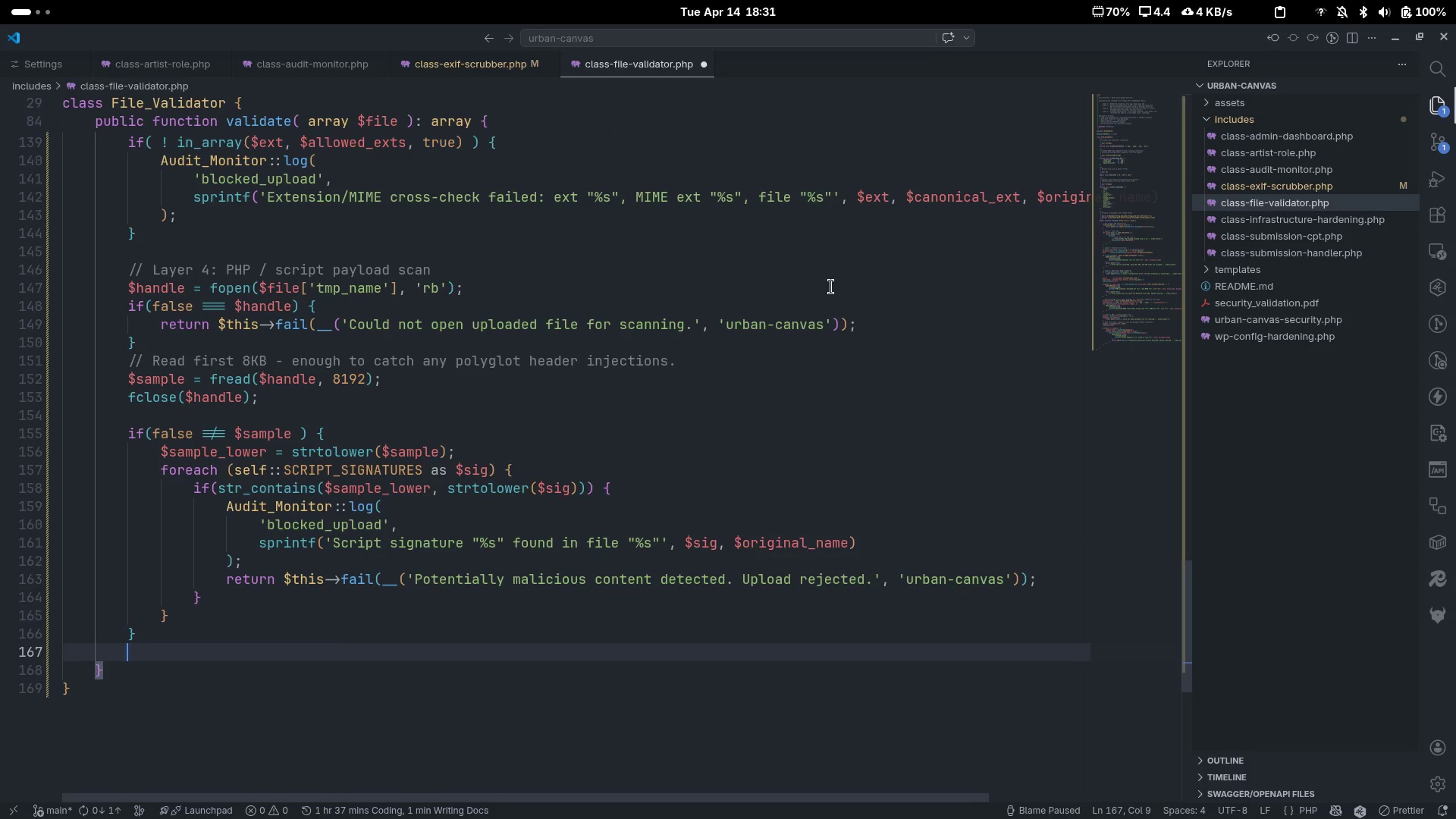 
key(Enter)
 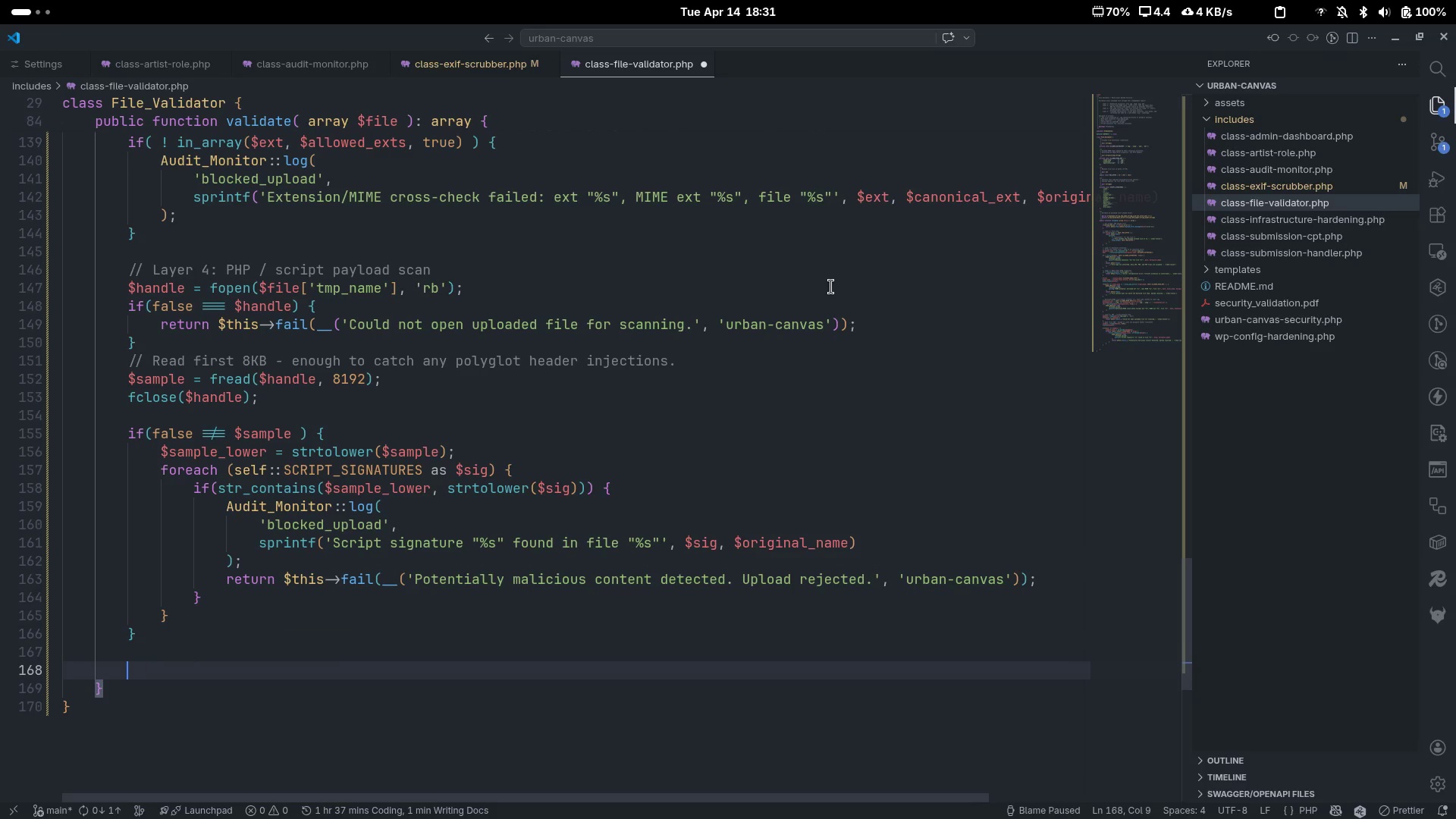 
key(Control+ControlLeft)
 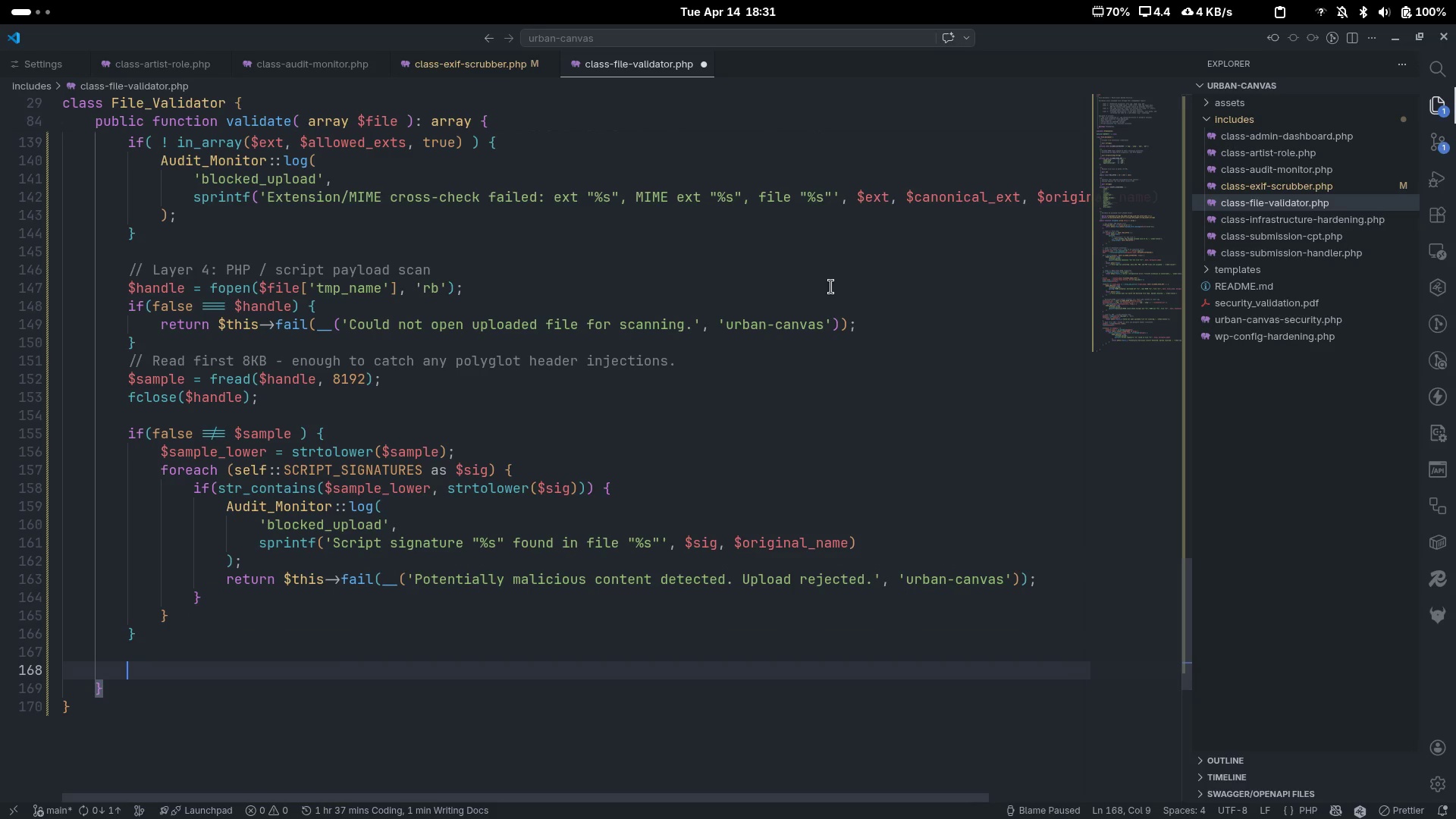 
key(Control+Slash)
 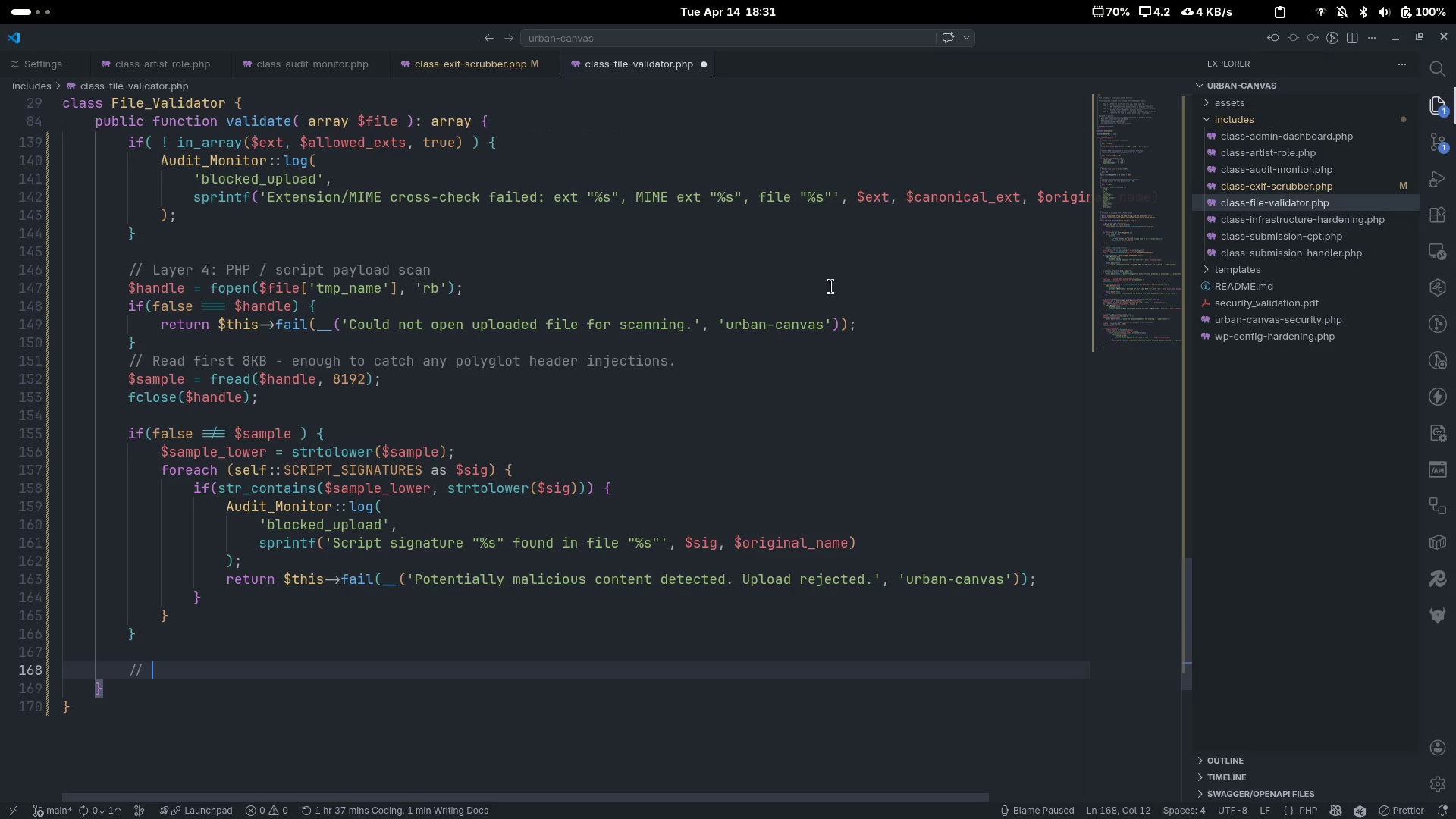 
type(Layer 5: Safe filename generation)
 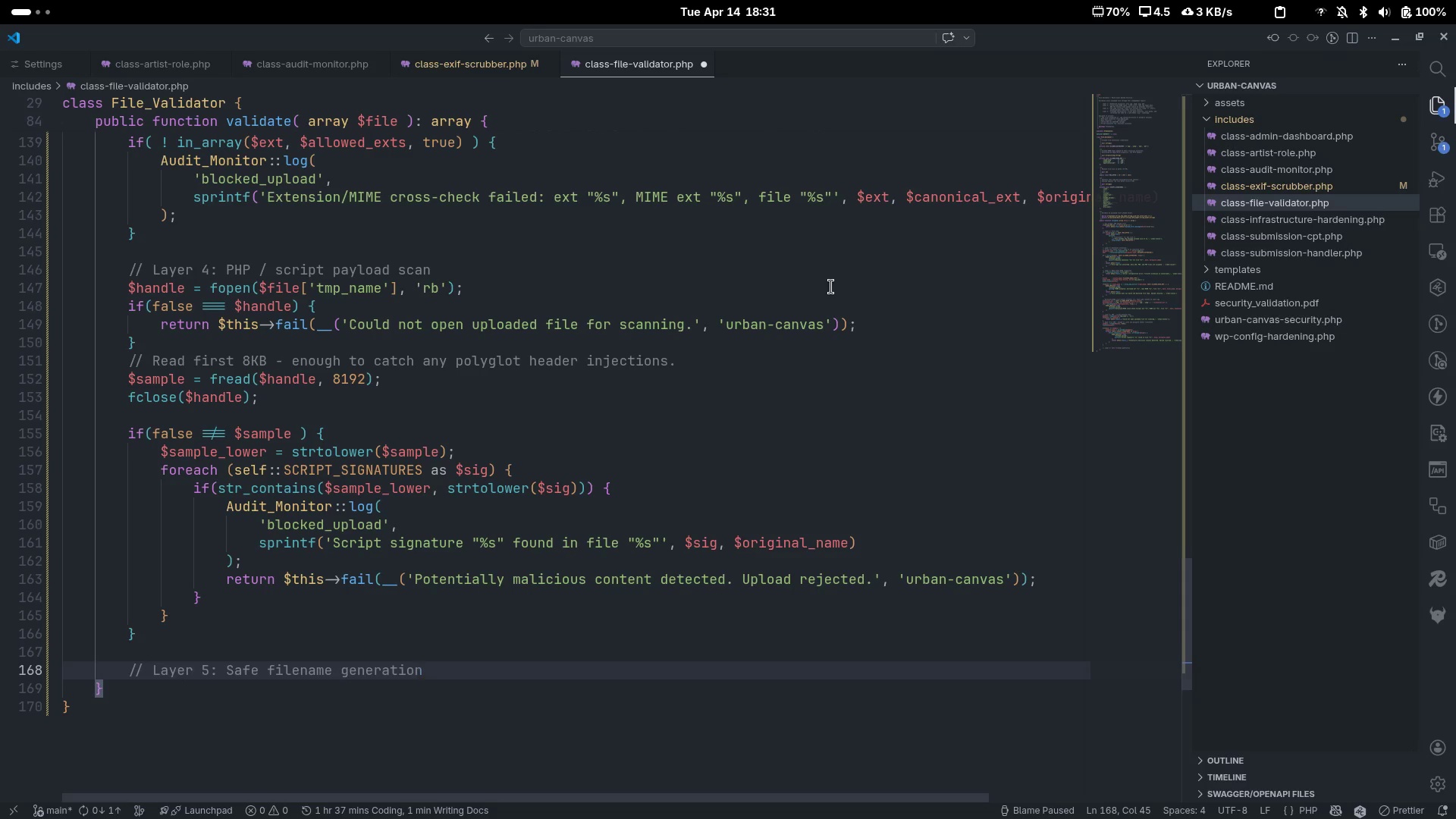 
key(Enter)
 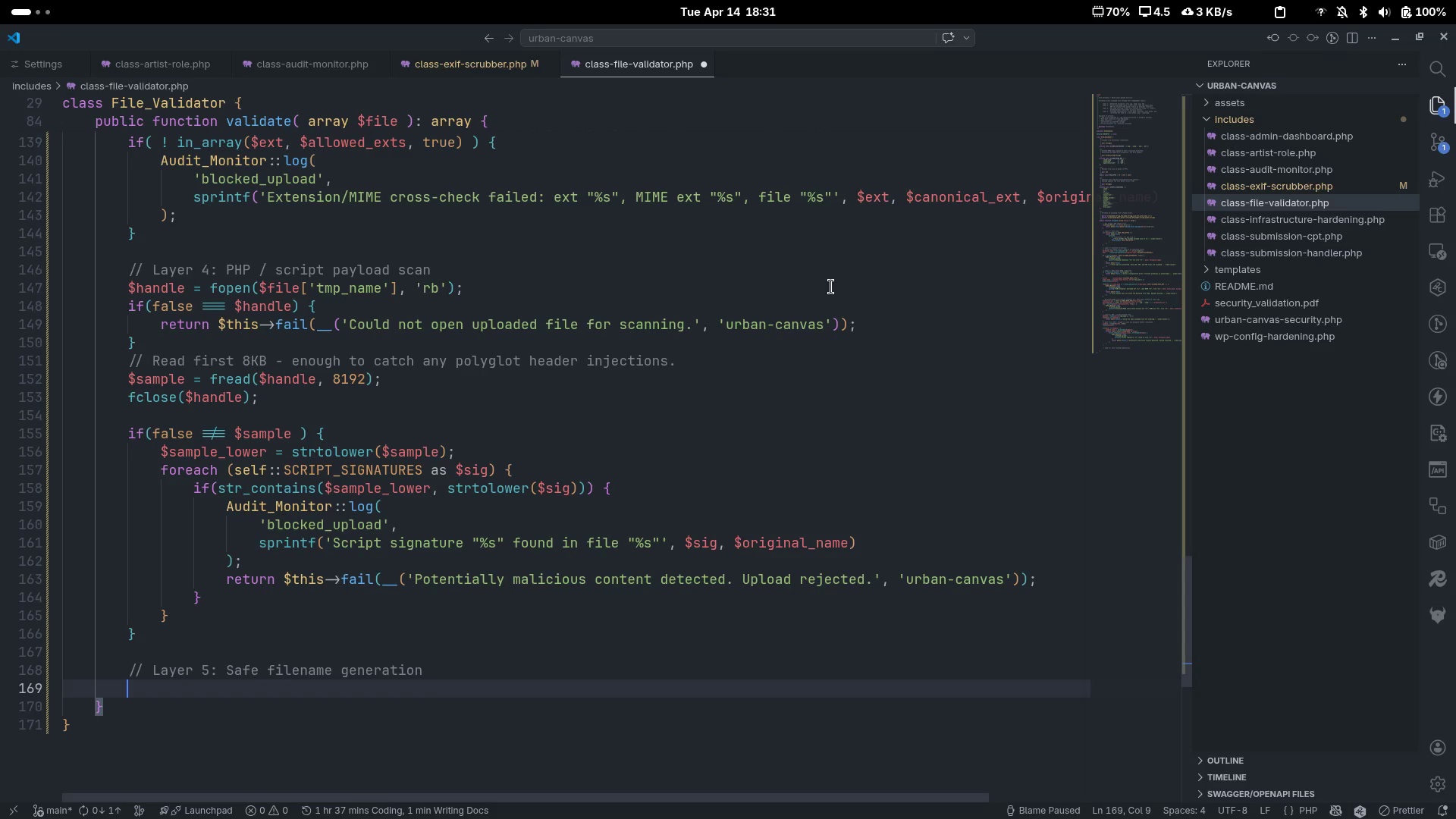 
type($safe_name = $ths)
key(Tab)
type(->sanitize_filenaem)
key(Backspace)
key(Backspace)
key(Backspace)
type(m)
key(Backspace)
type(ame( )
 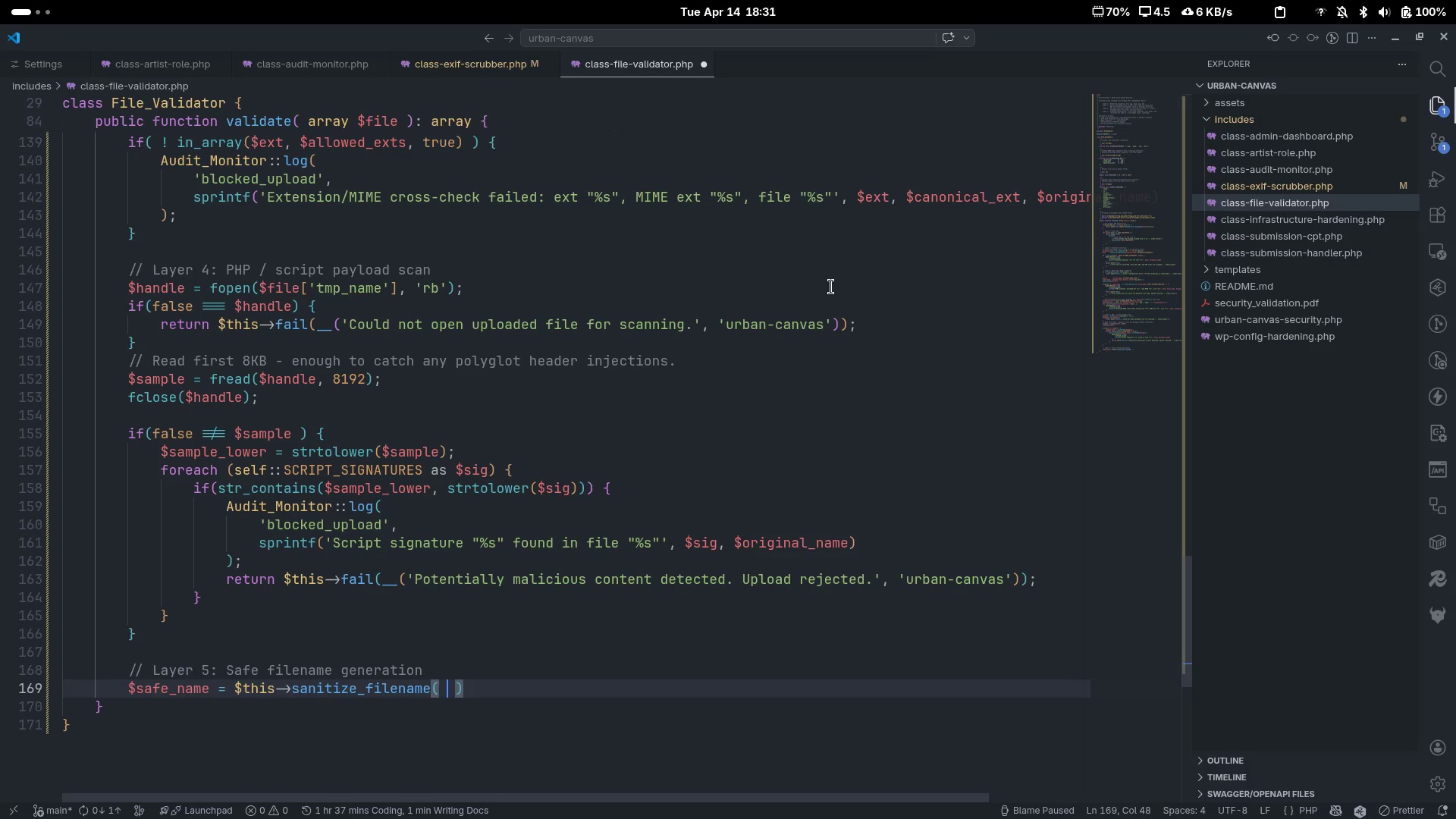 
 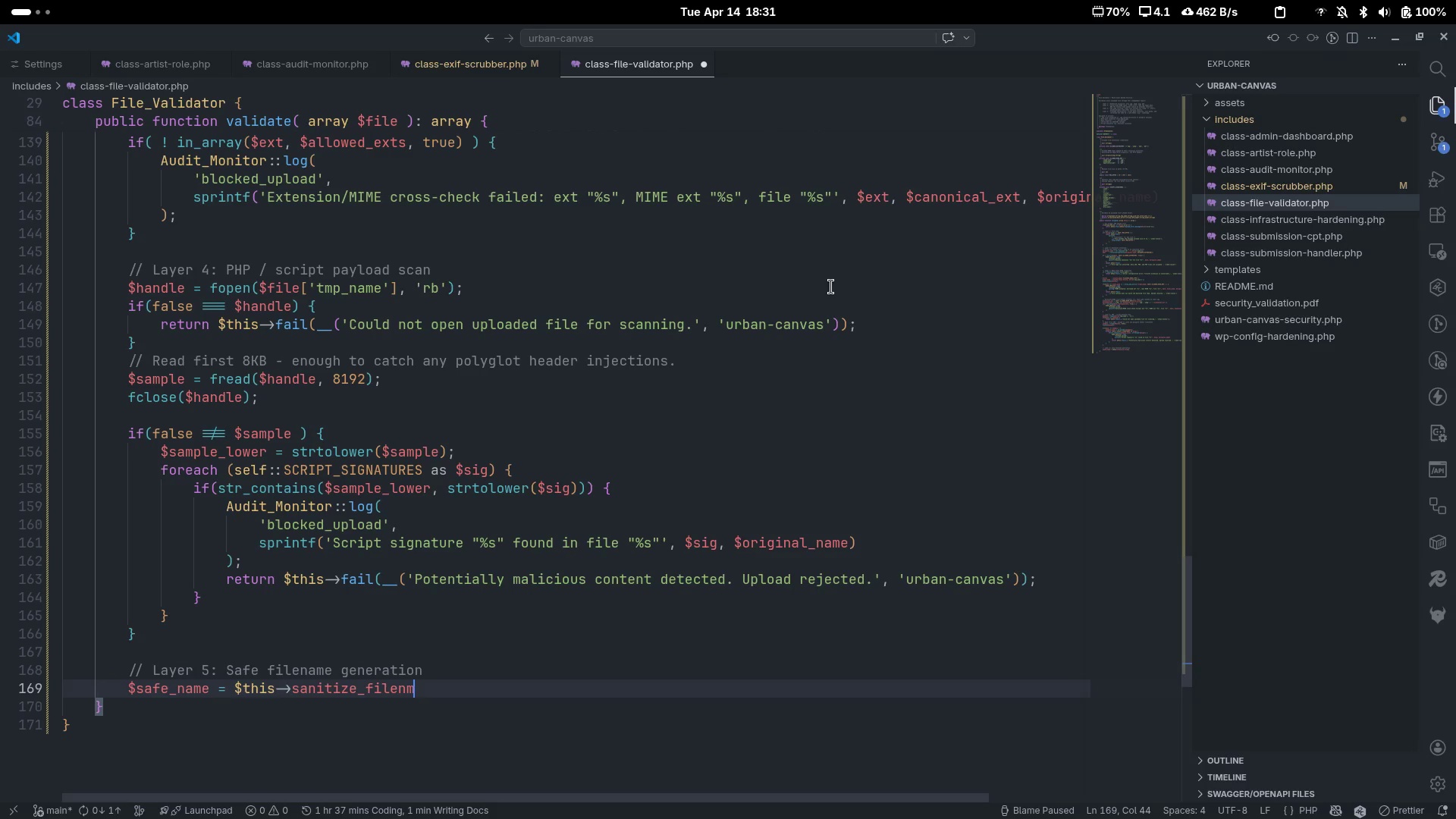 
key(ArrowLeft)
 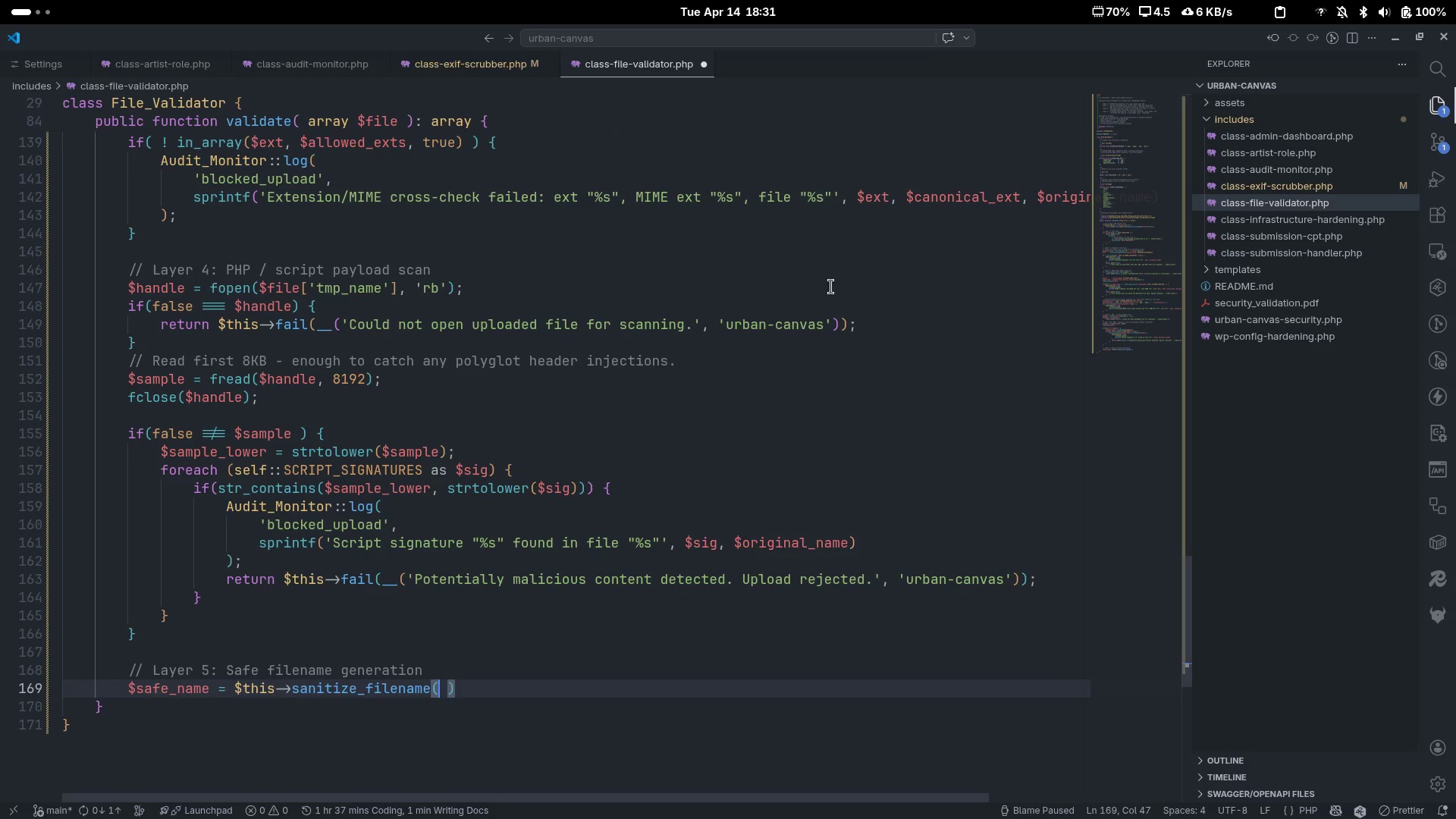 
type( $progon)
key(Tab)
 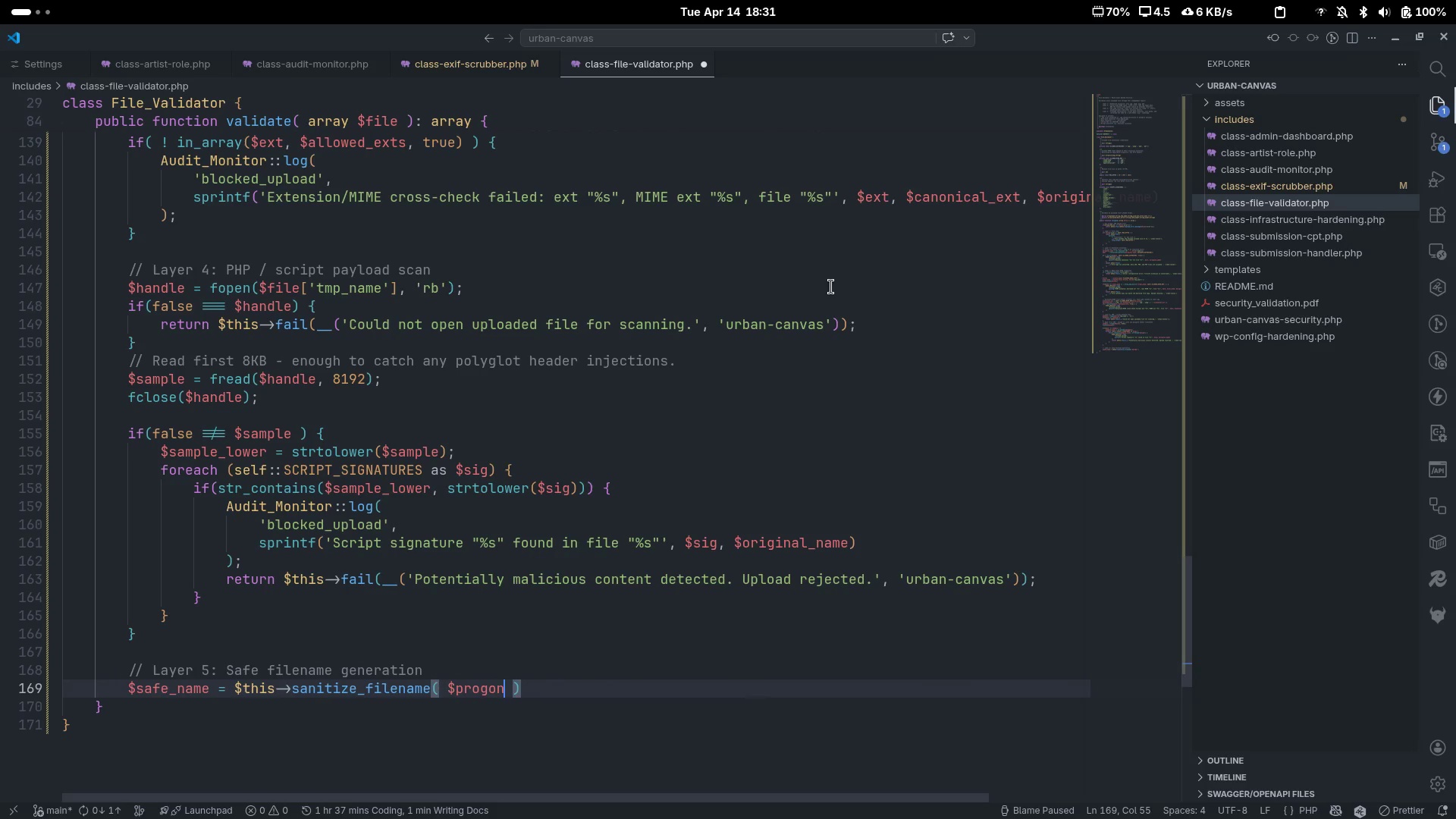 
key(Control+ControlLeft)
 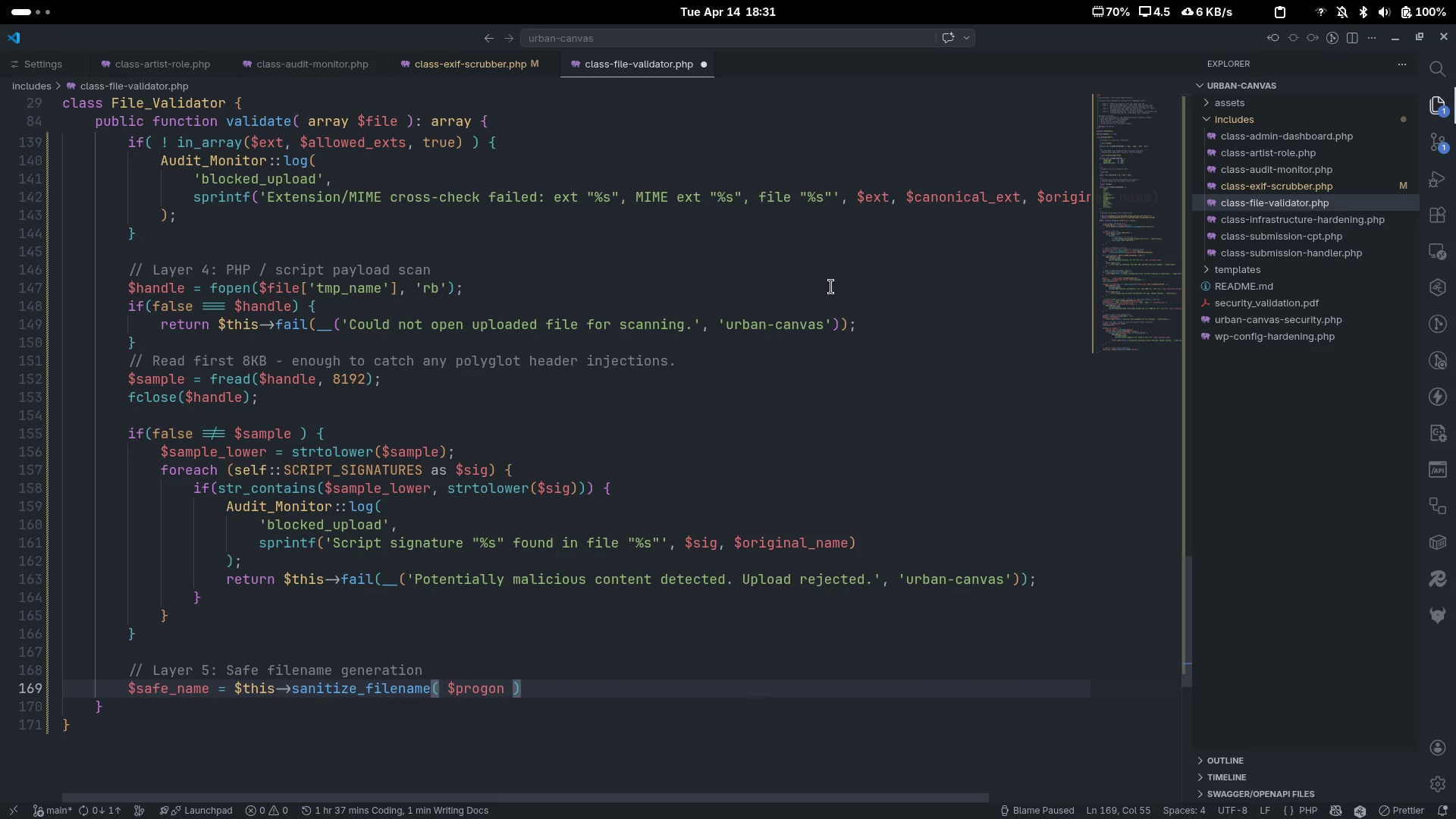 
key(Control+Backspace)
 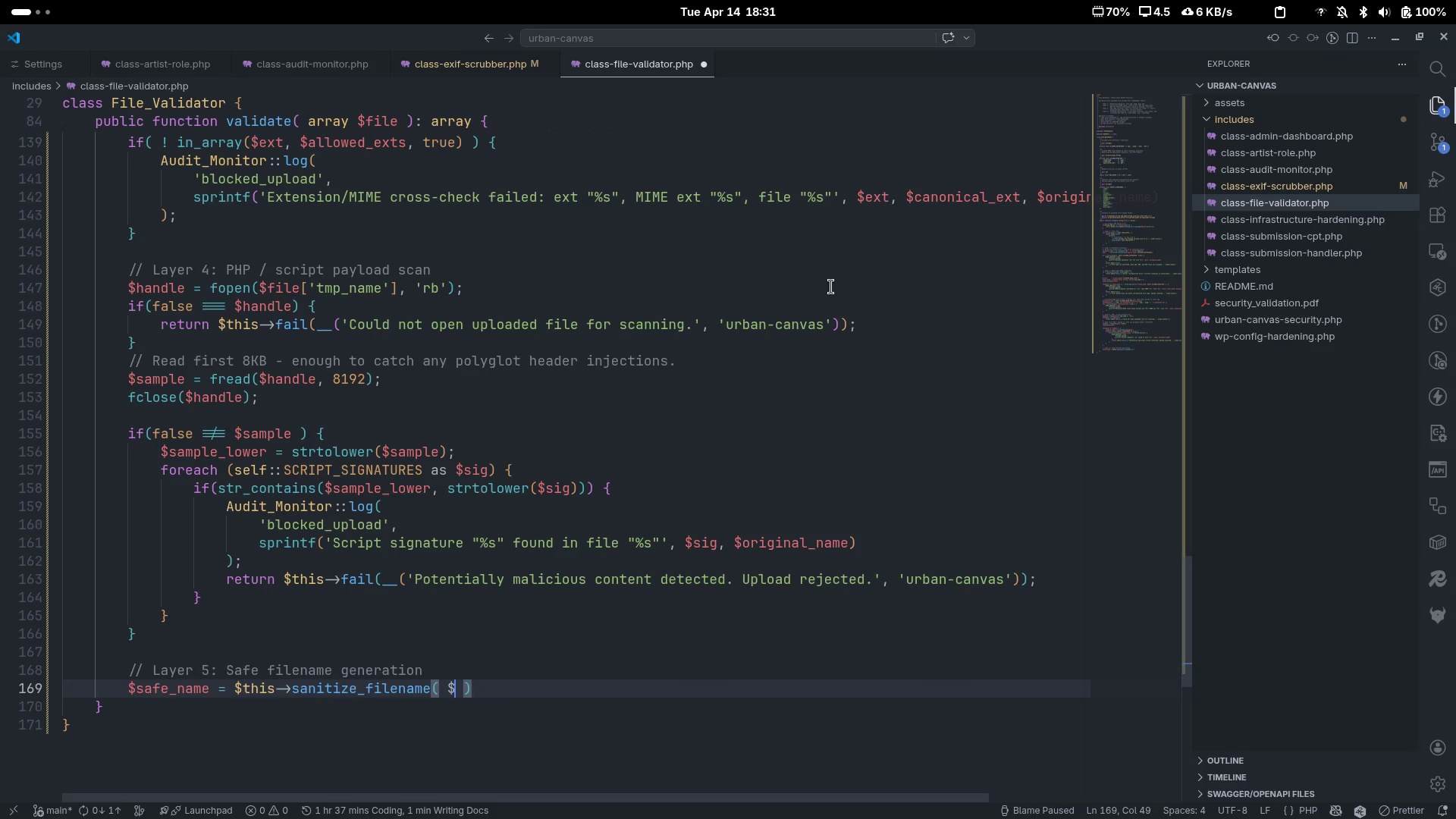 
type(origna)
key(Tab)
type(, $a)
key(Backspace)
type(can)
key(Tab)
 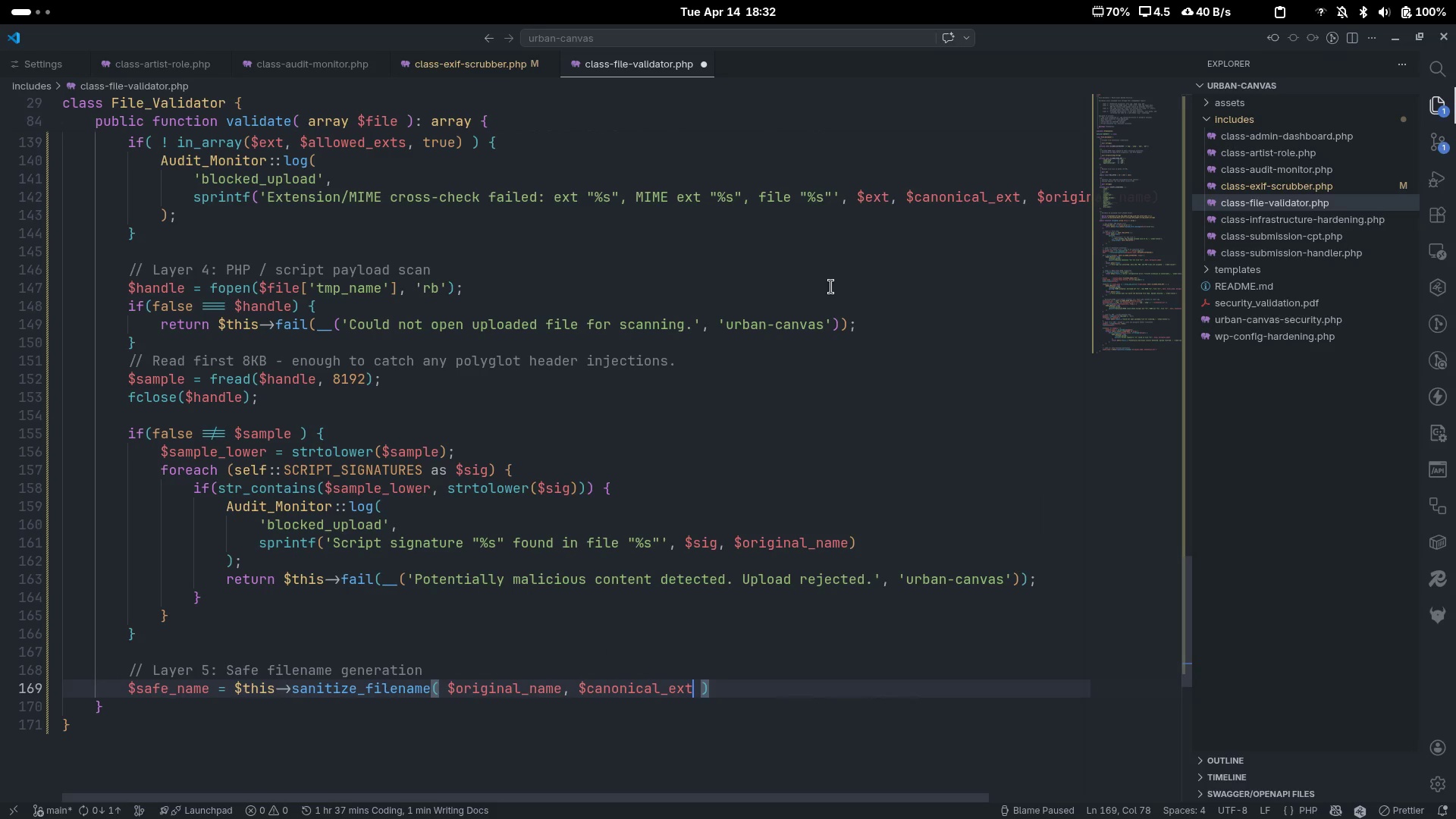 
key(Control+ControlLeft)
 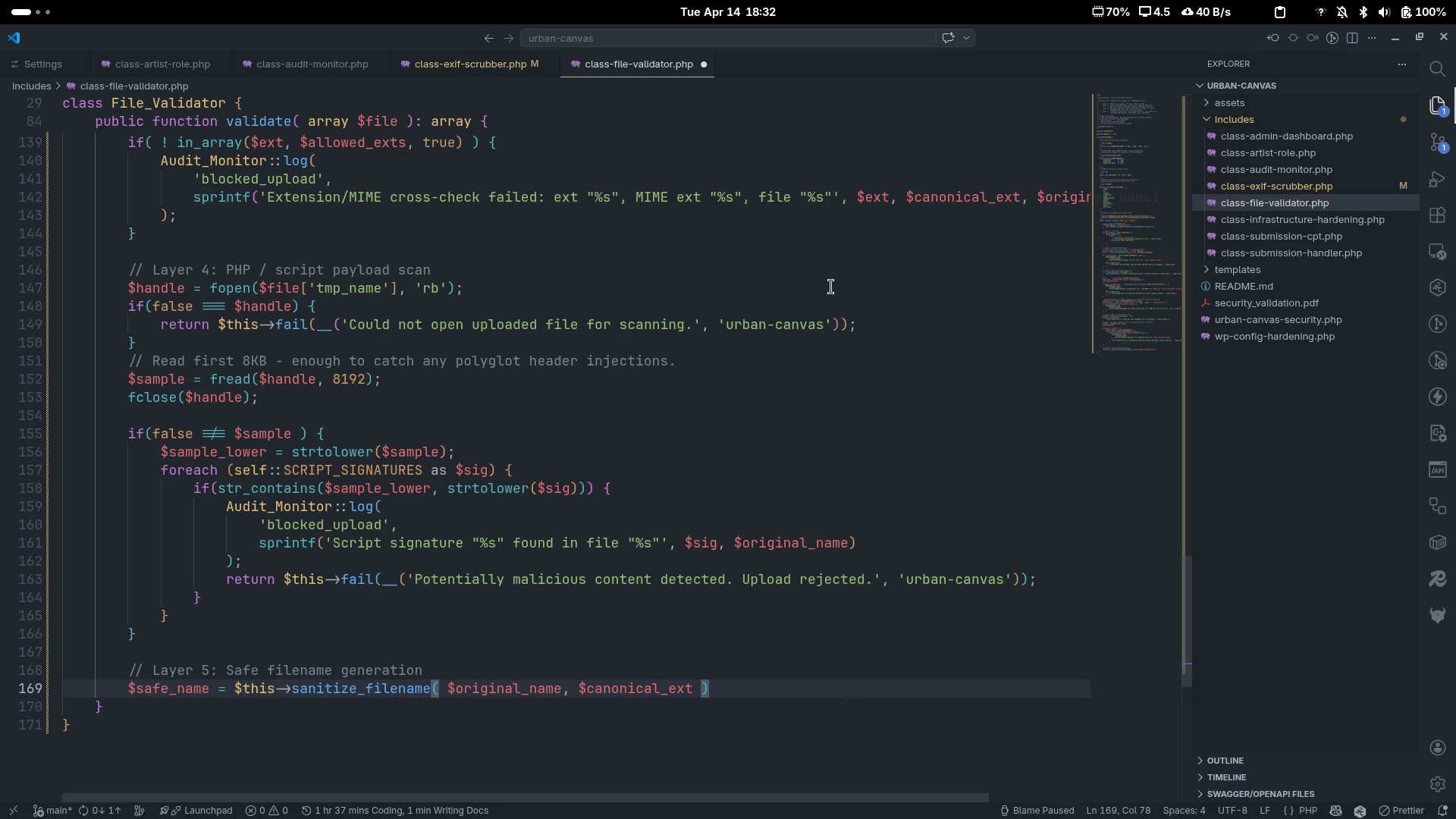 
key(Control+ArrowRight)
 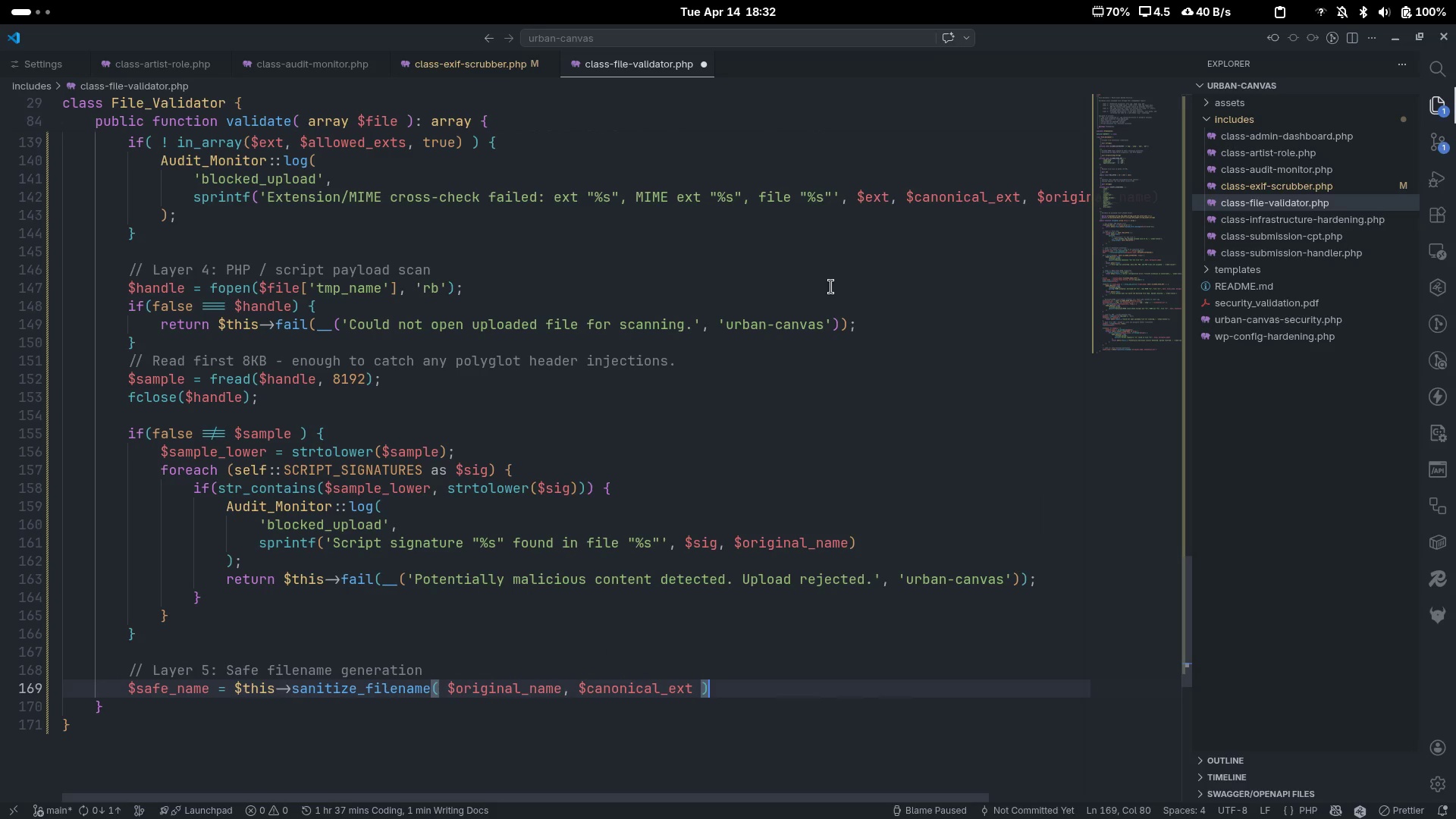 
key(Semicolon)
 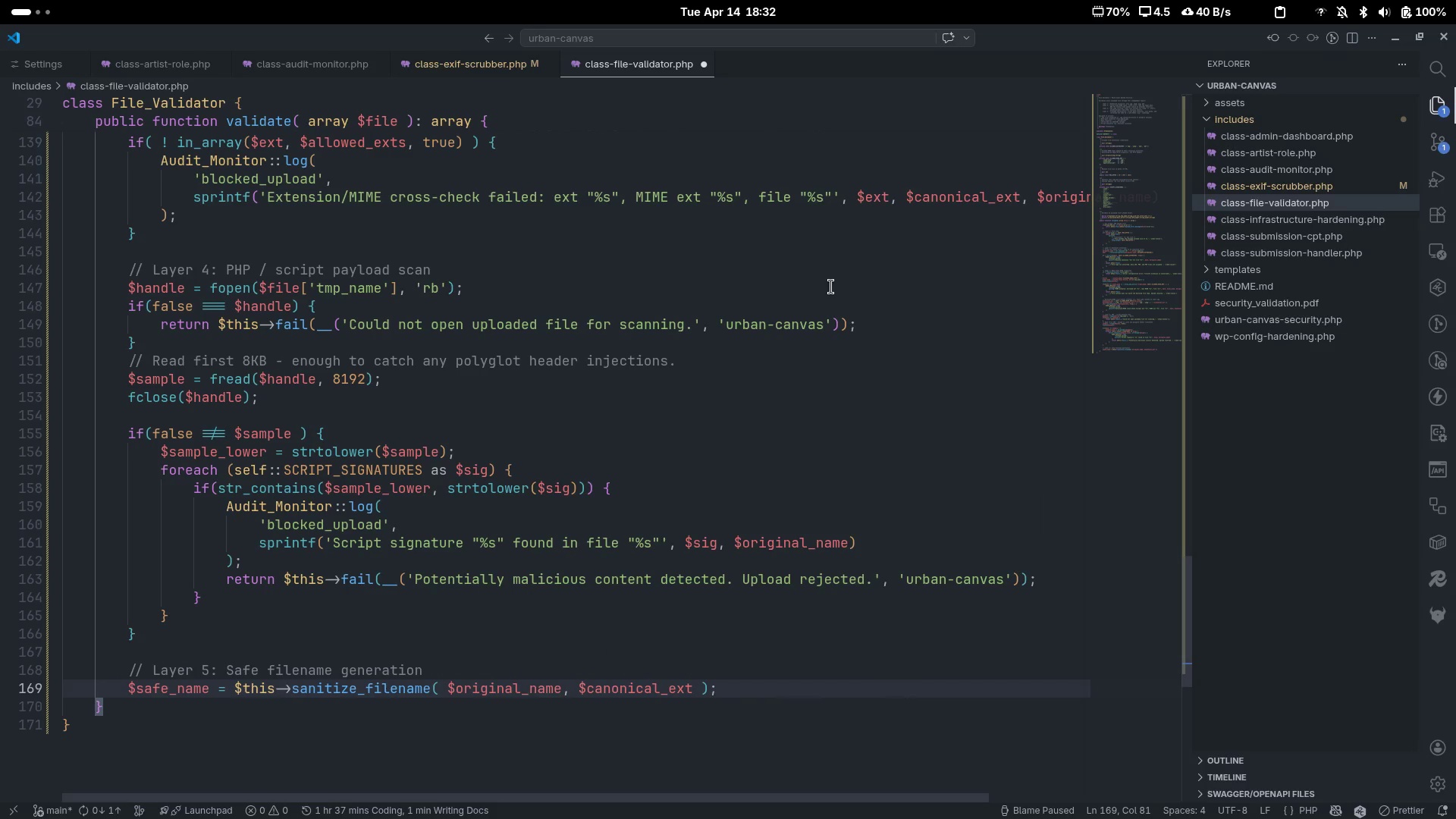 
key(Enter)
 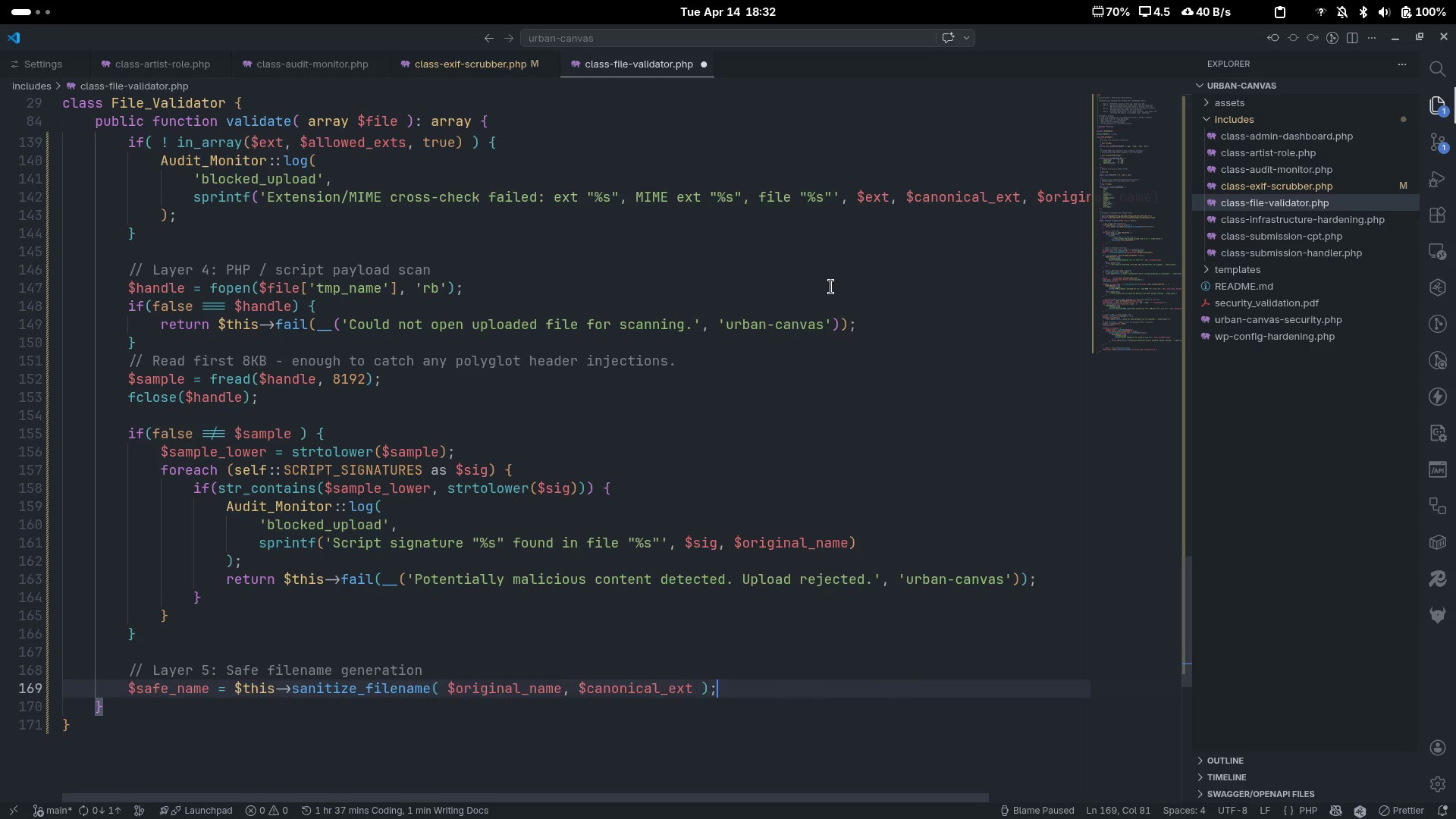 
key(Enter)
 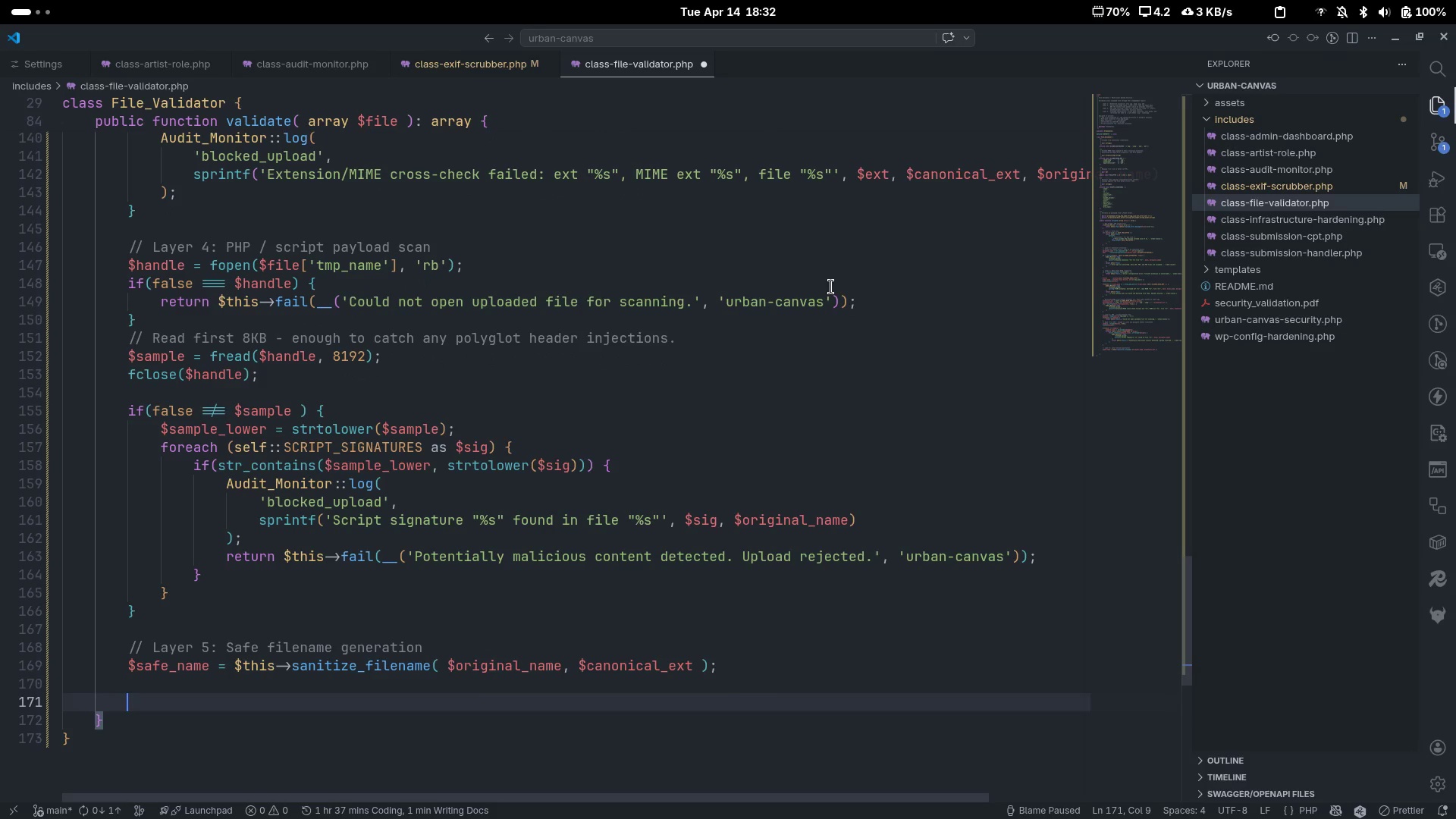 
type(reutrn )
 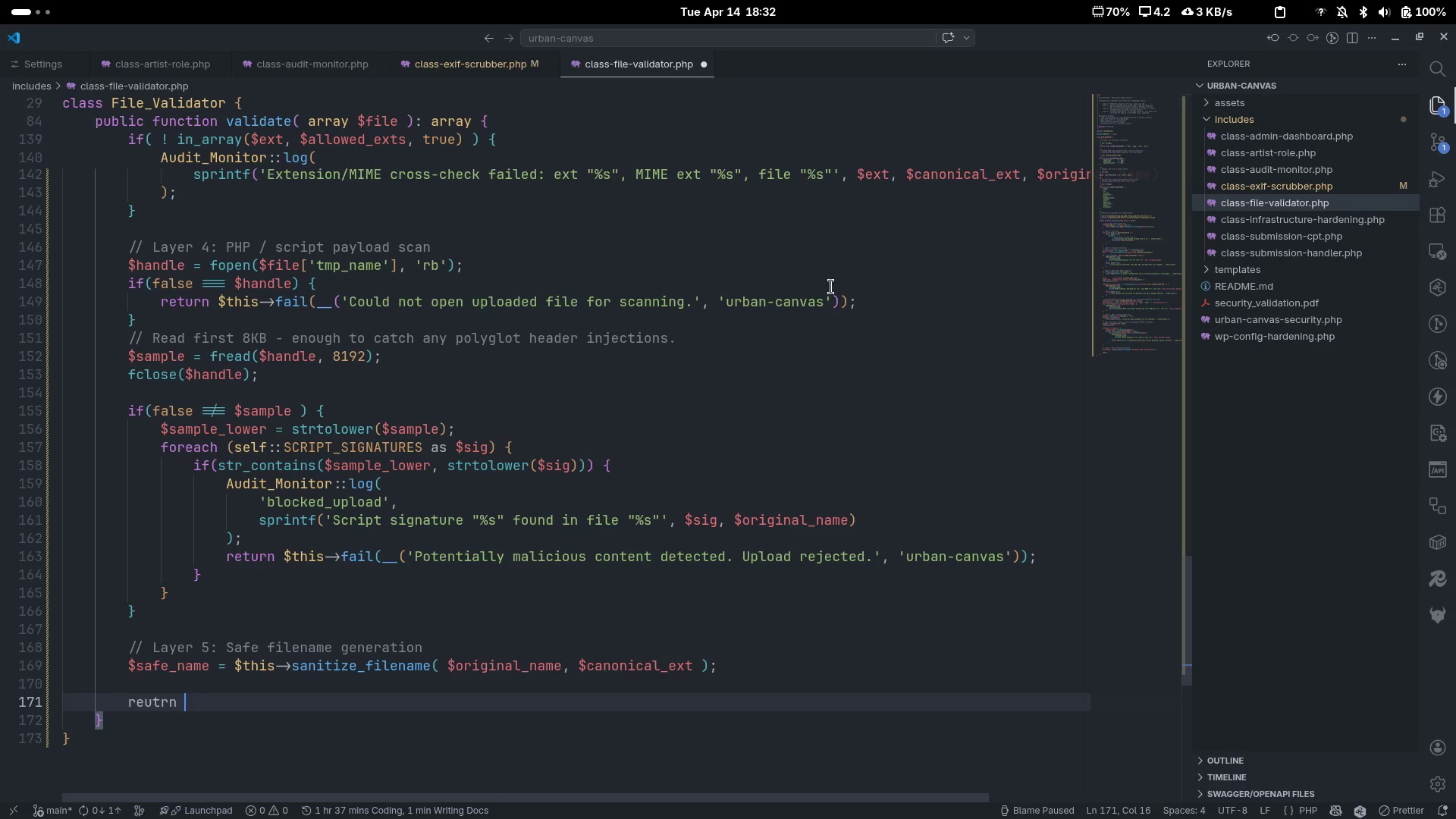 
key(Control+Backspace)
 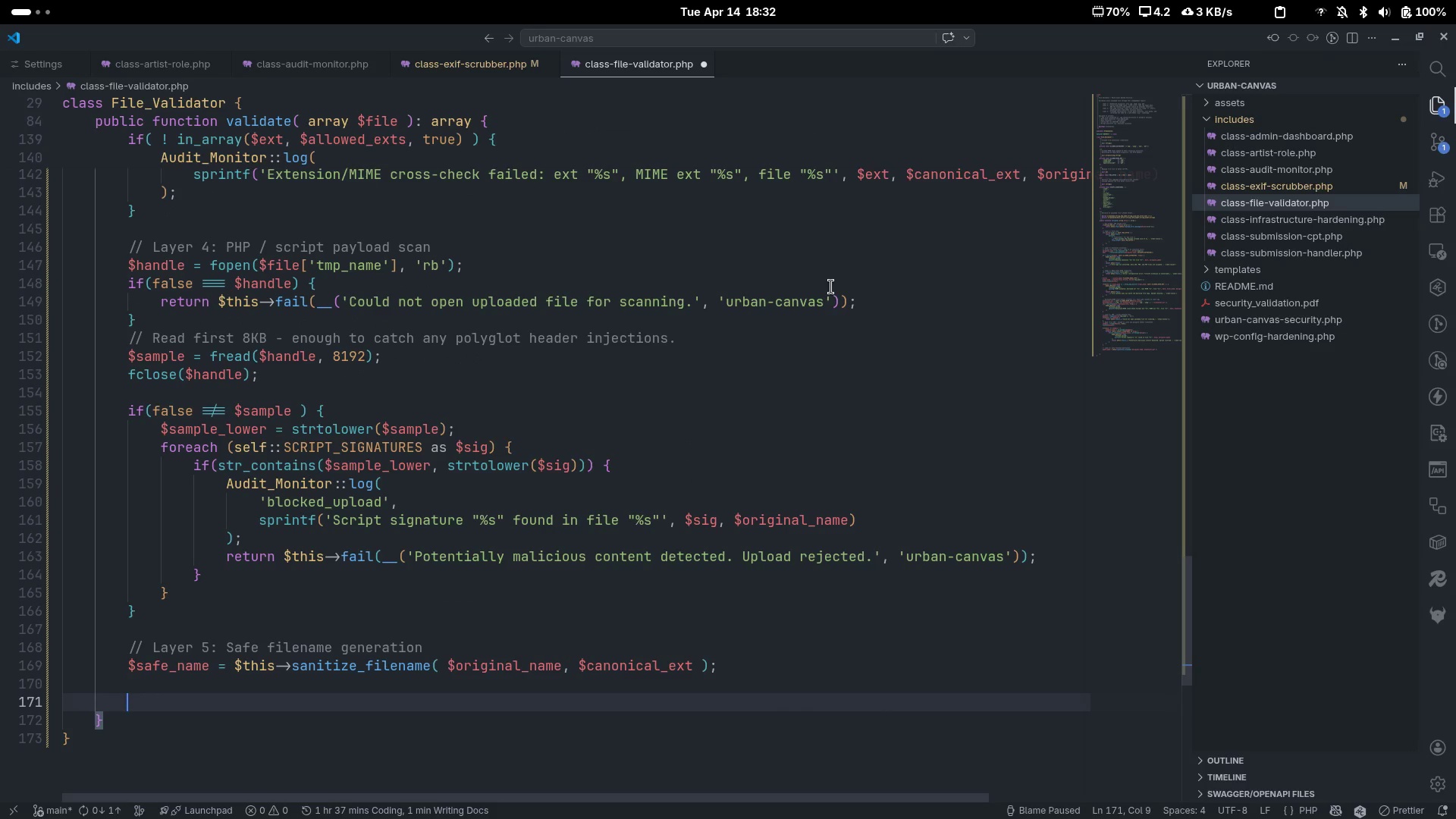 
type(return [)
 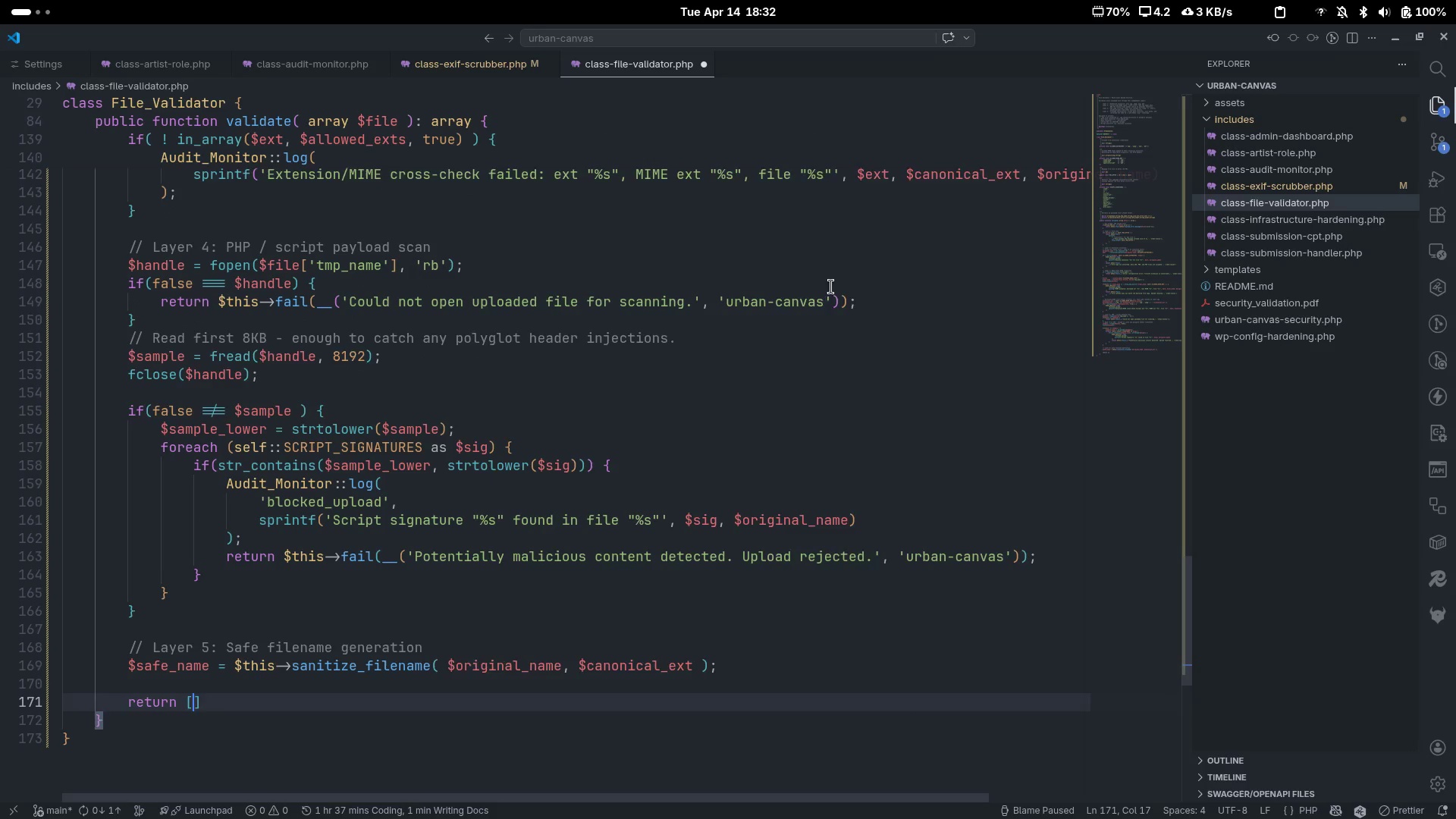 
key(Enter)
 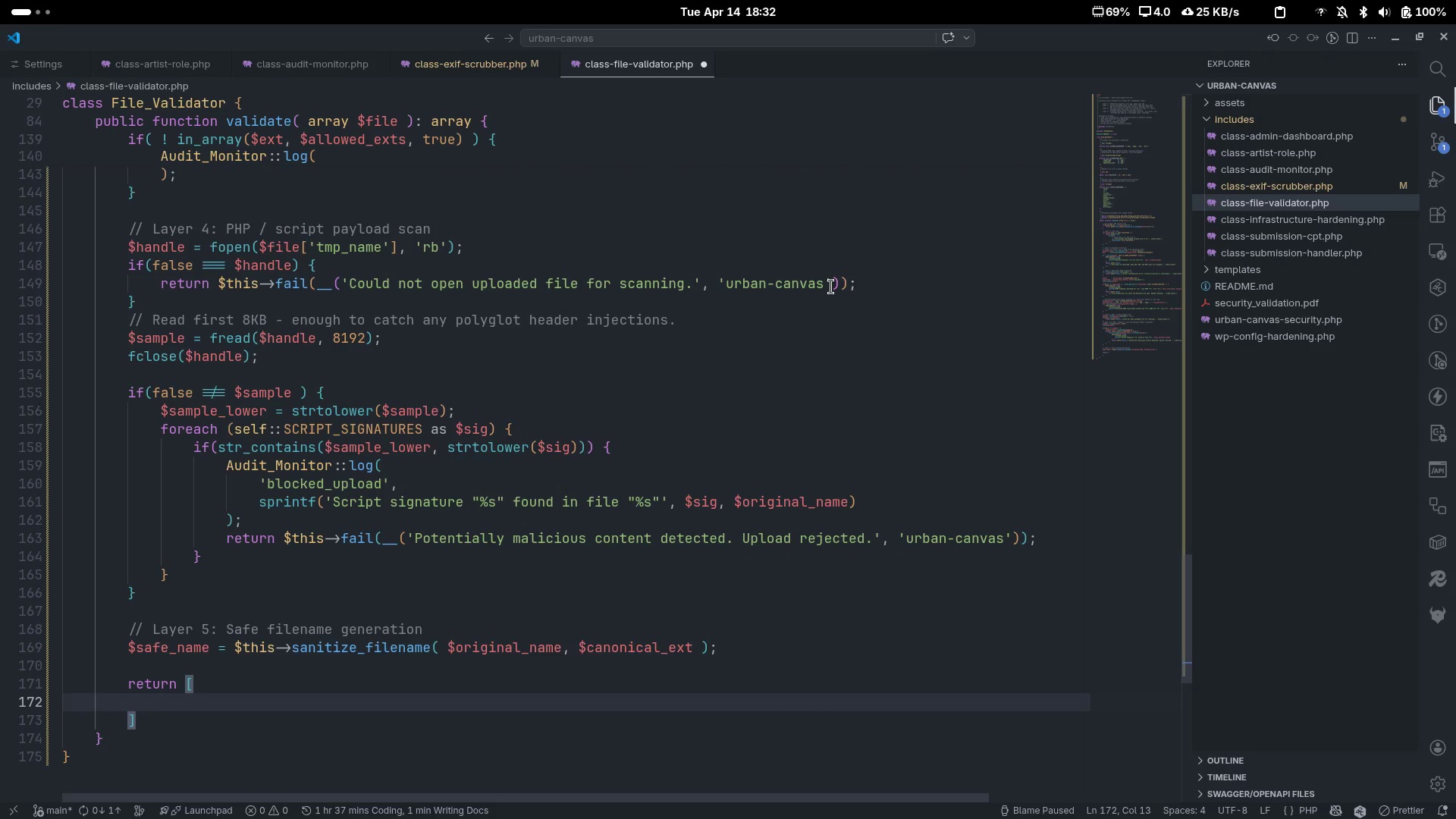 
type('Va)
key(Backspace)
key(Backspace)
type(valid)
 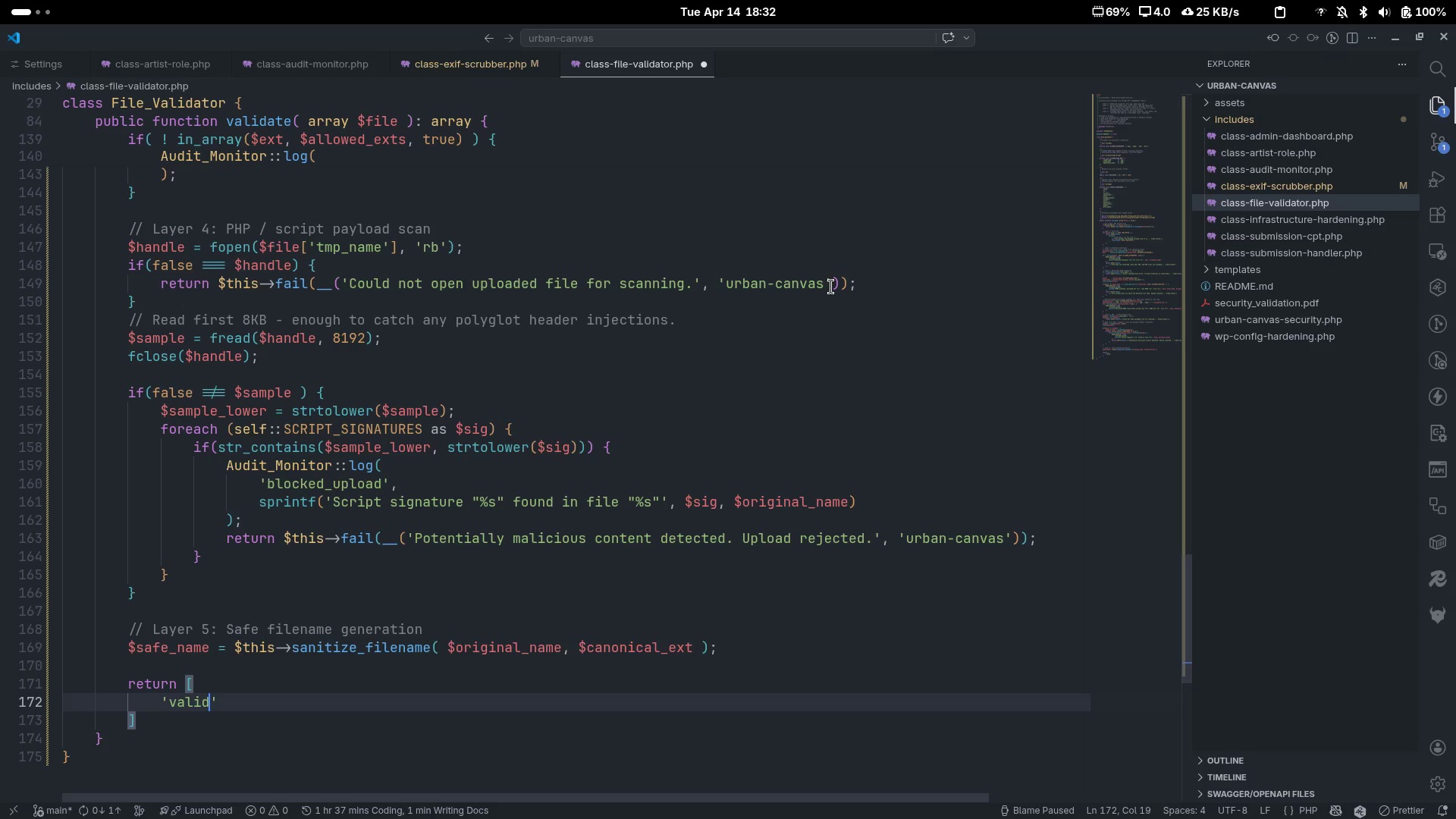 
key(Control+ControlLeft)
 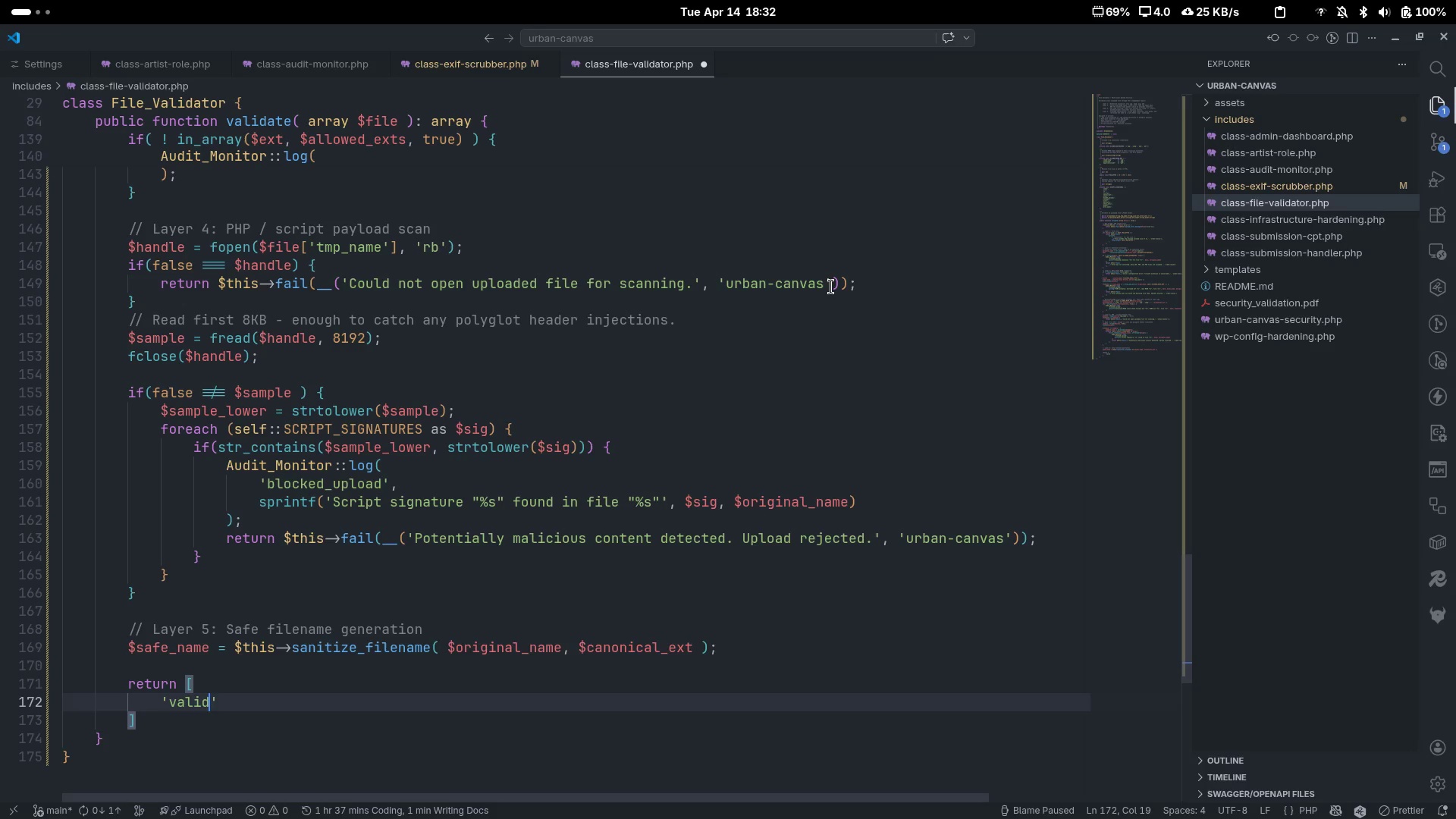 
key(Control+ArrowRight)
 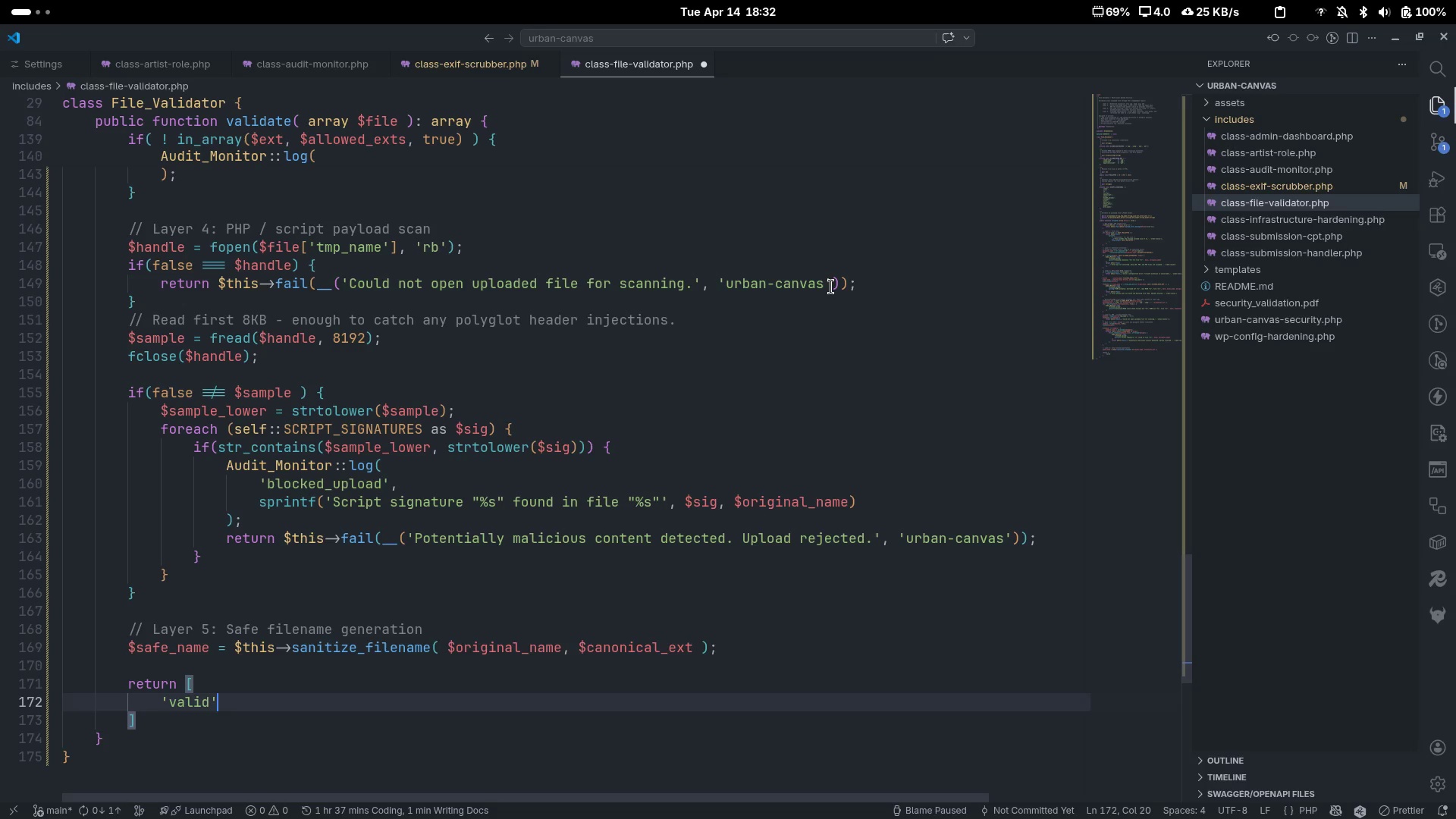 
key(Tab)
key(Tab)
type(=?)
key(Backspace)
type(> truen)
 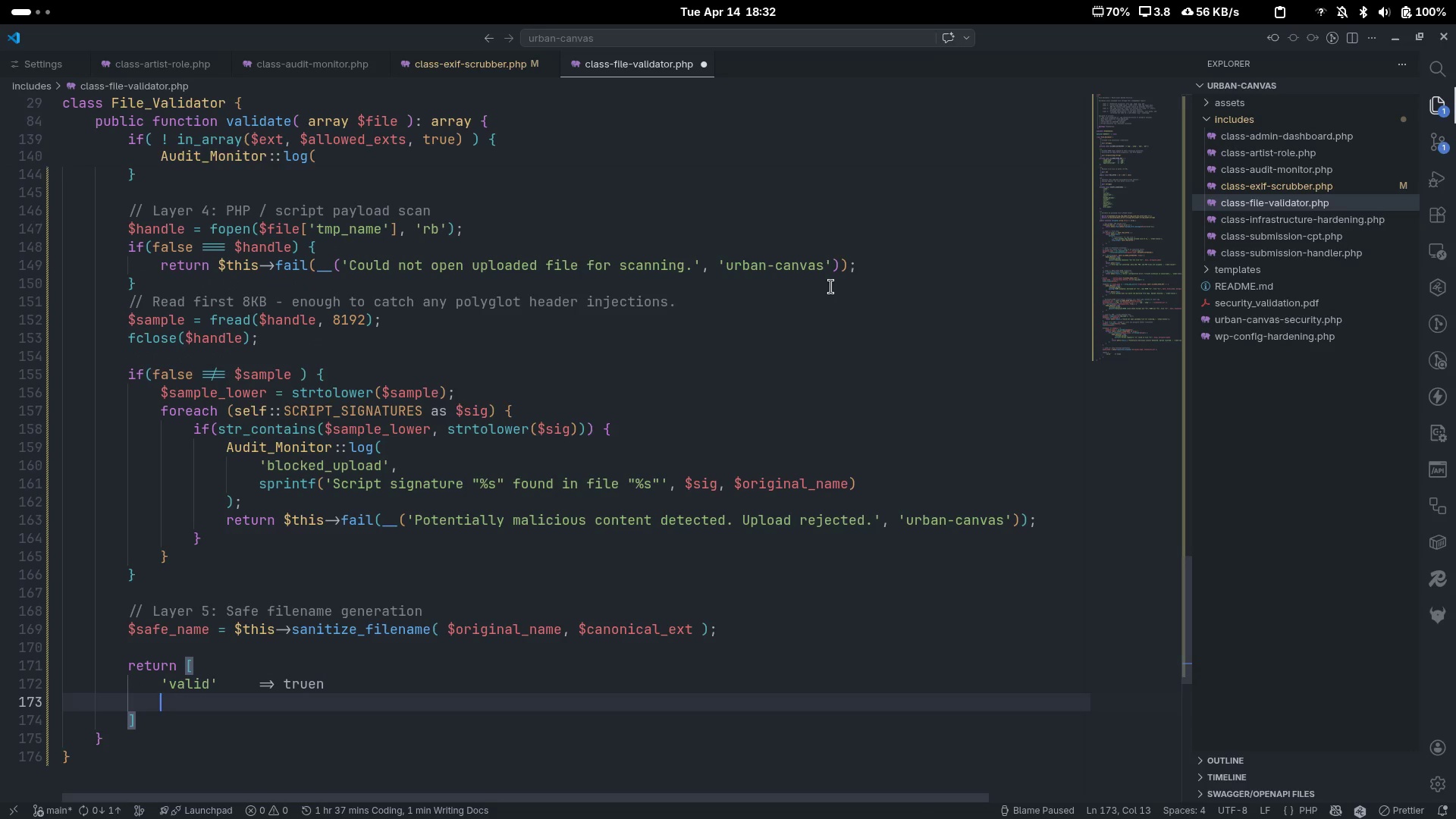 
 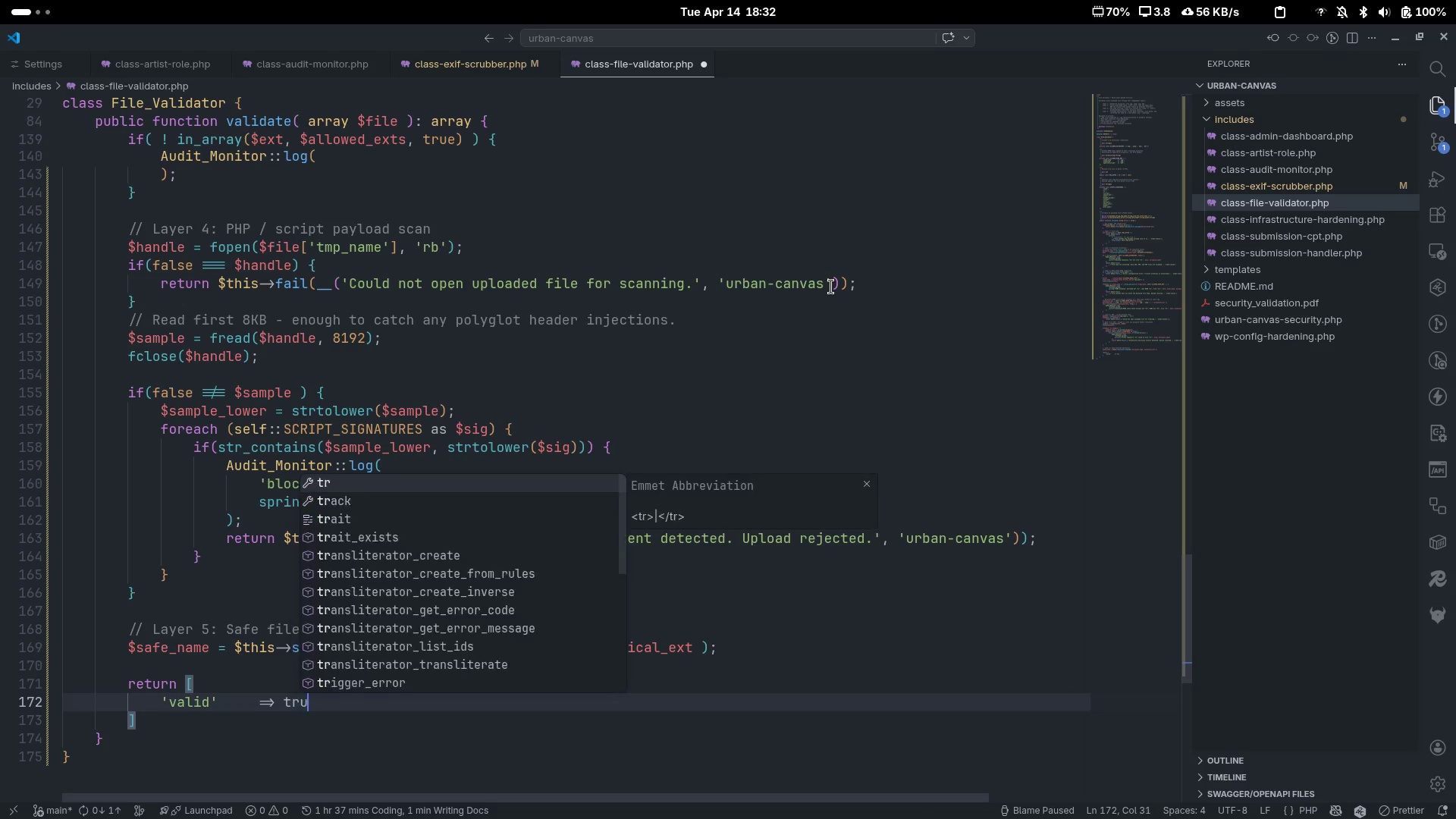 
key(Enter)
 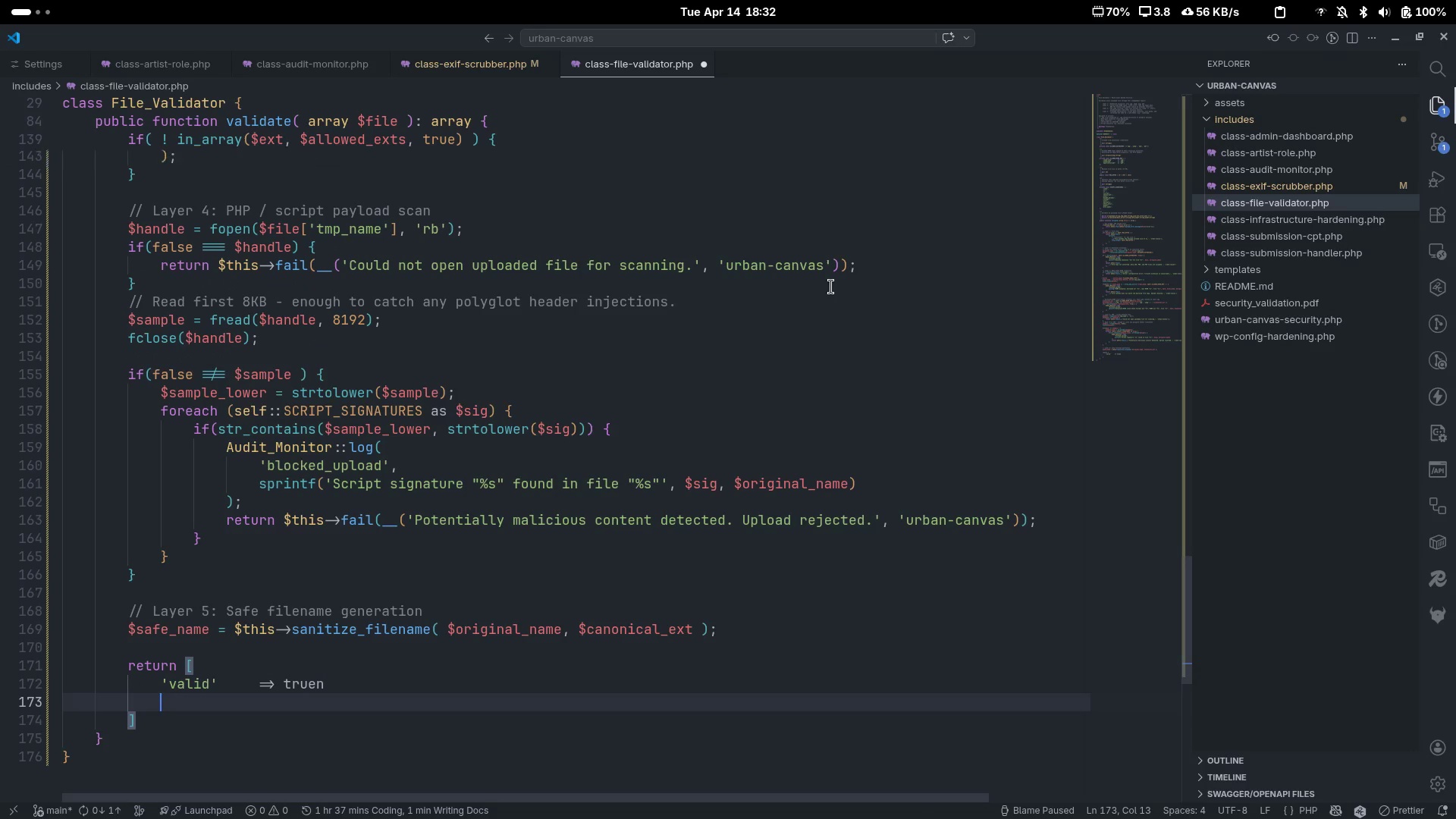 
key(Control+ControlLeft)
 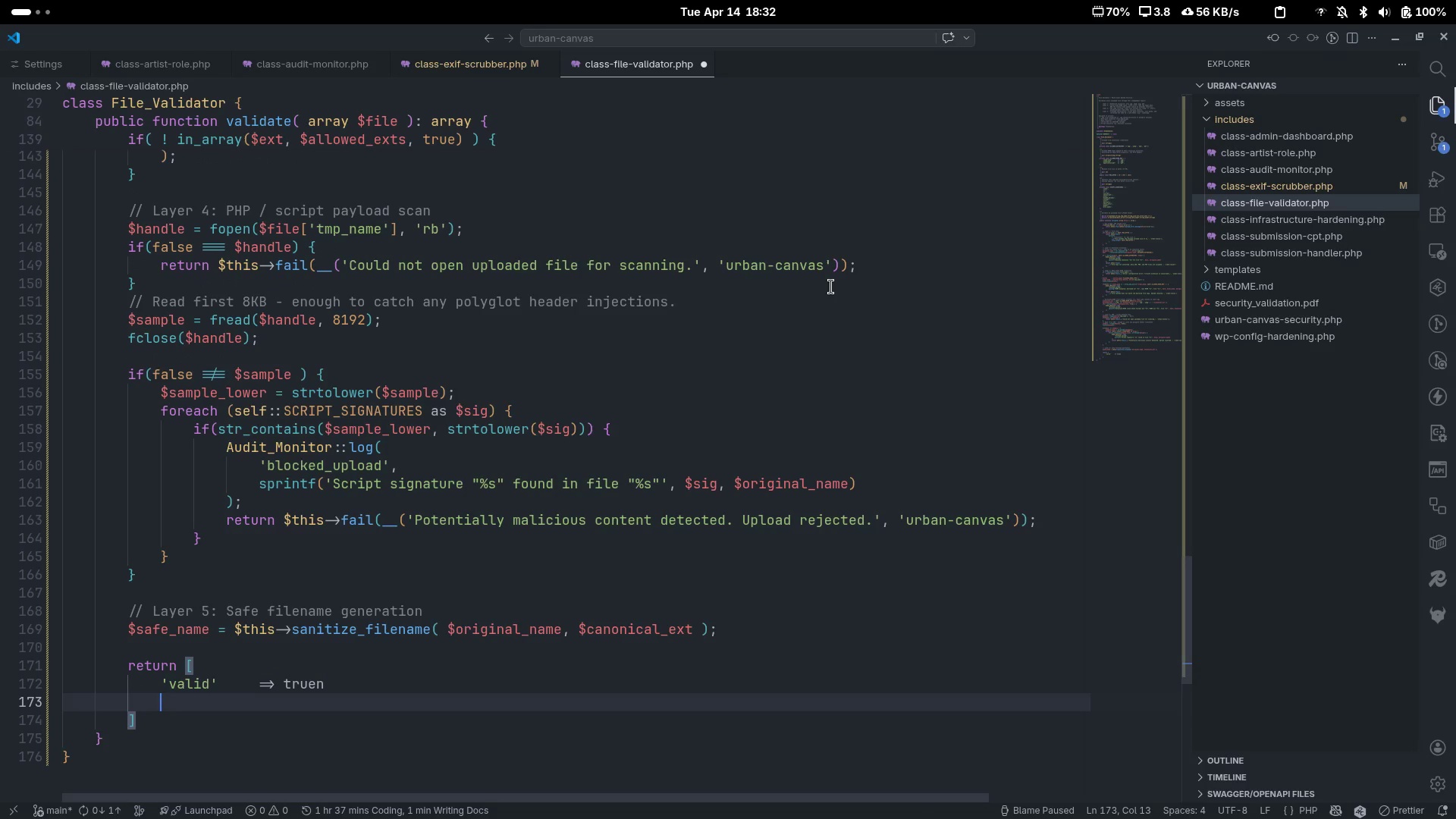 
key(Control+Z)
 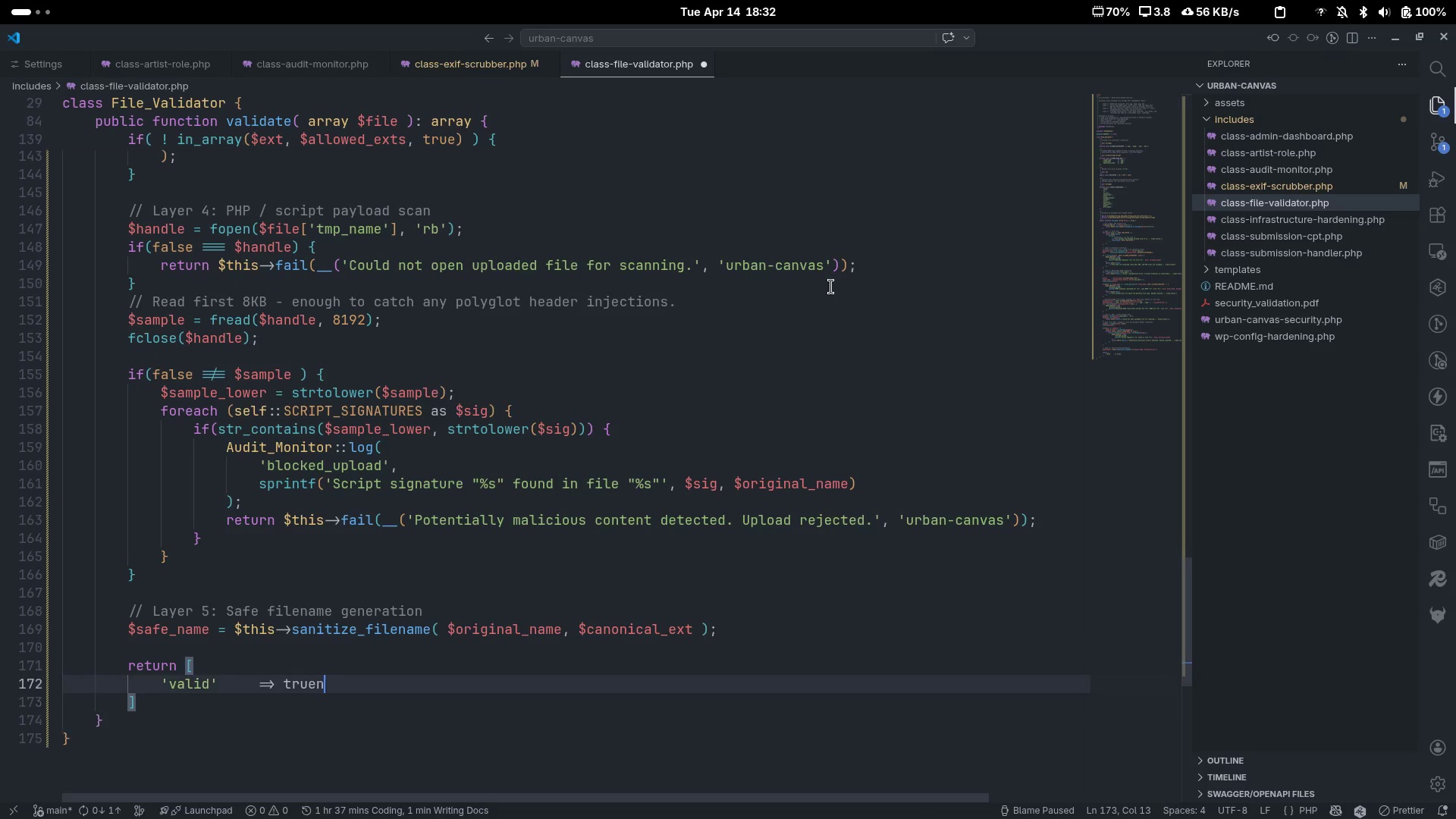 
key(Backspace)
 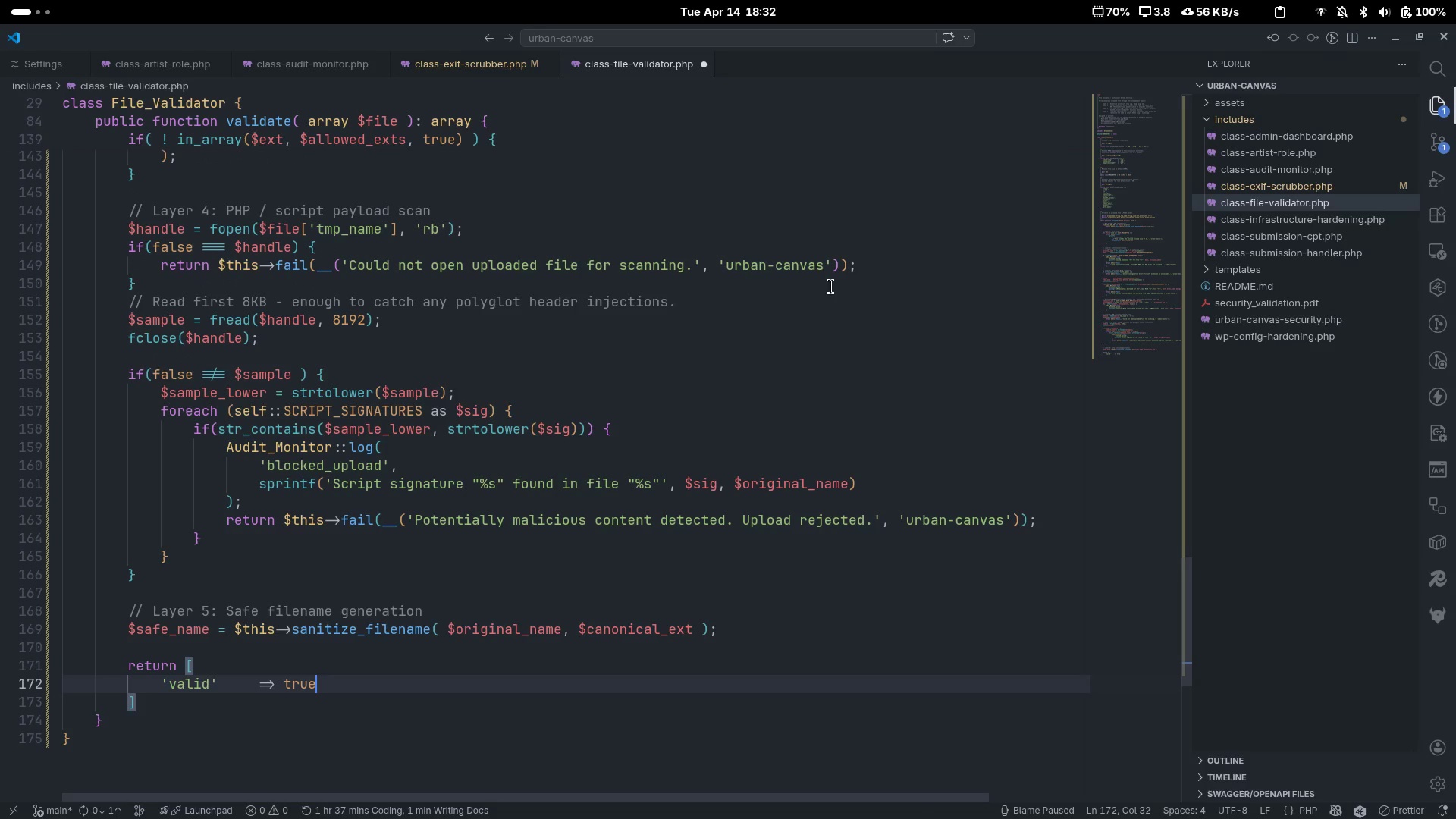 
key(Backspace)
 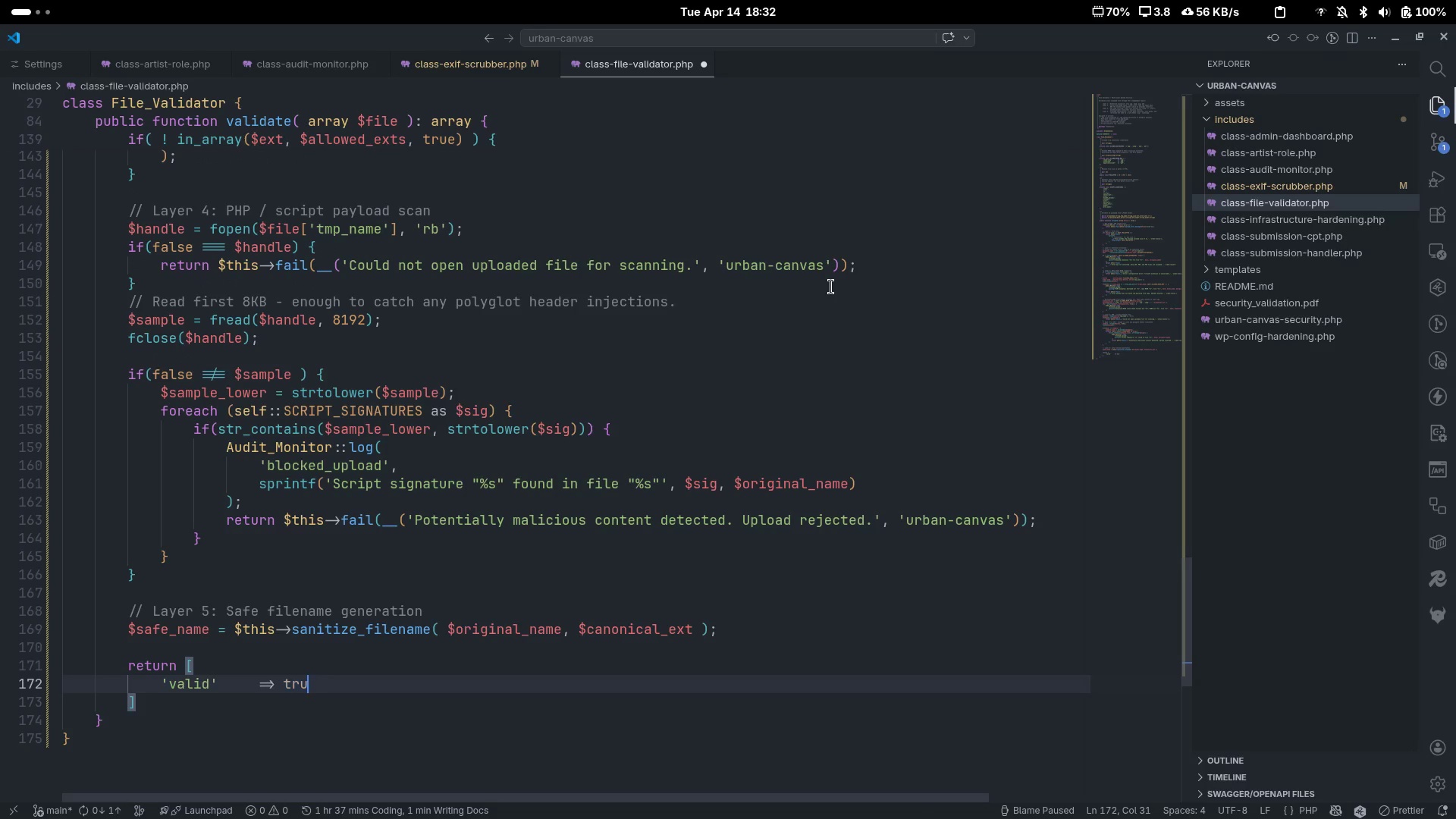 
key(Comma)
 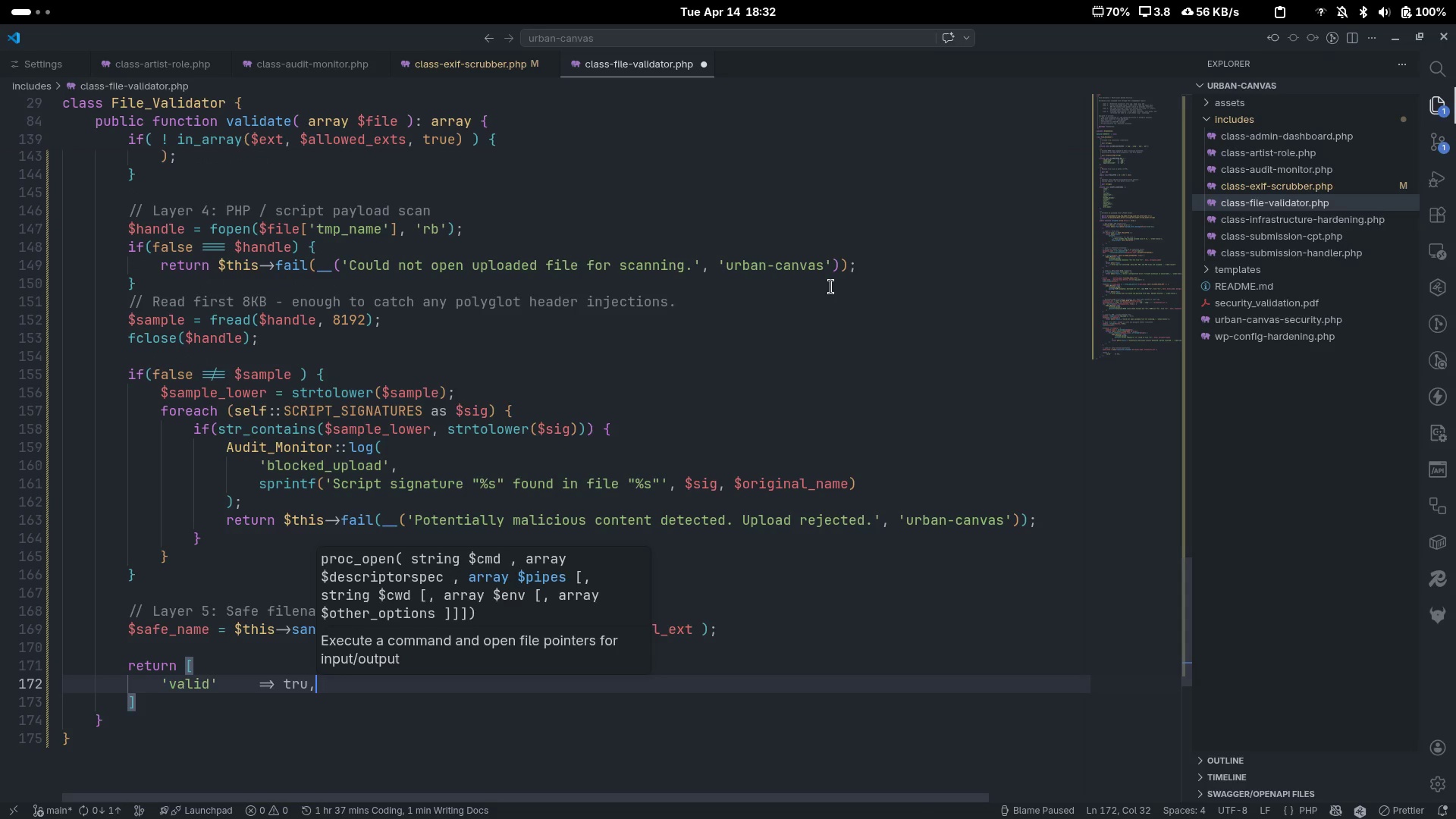 
key(Backspace)
 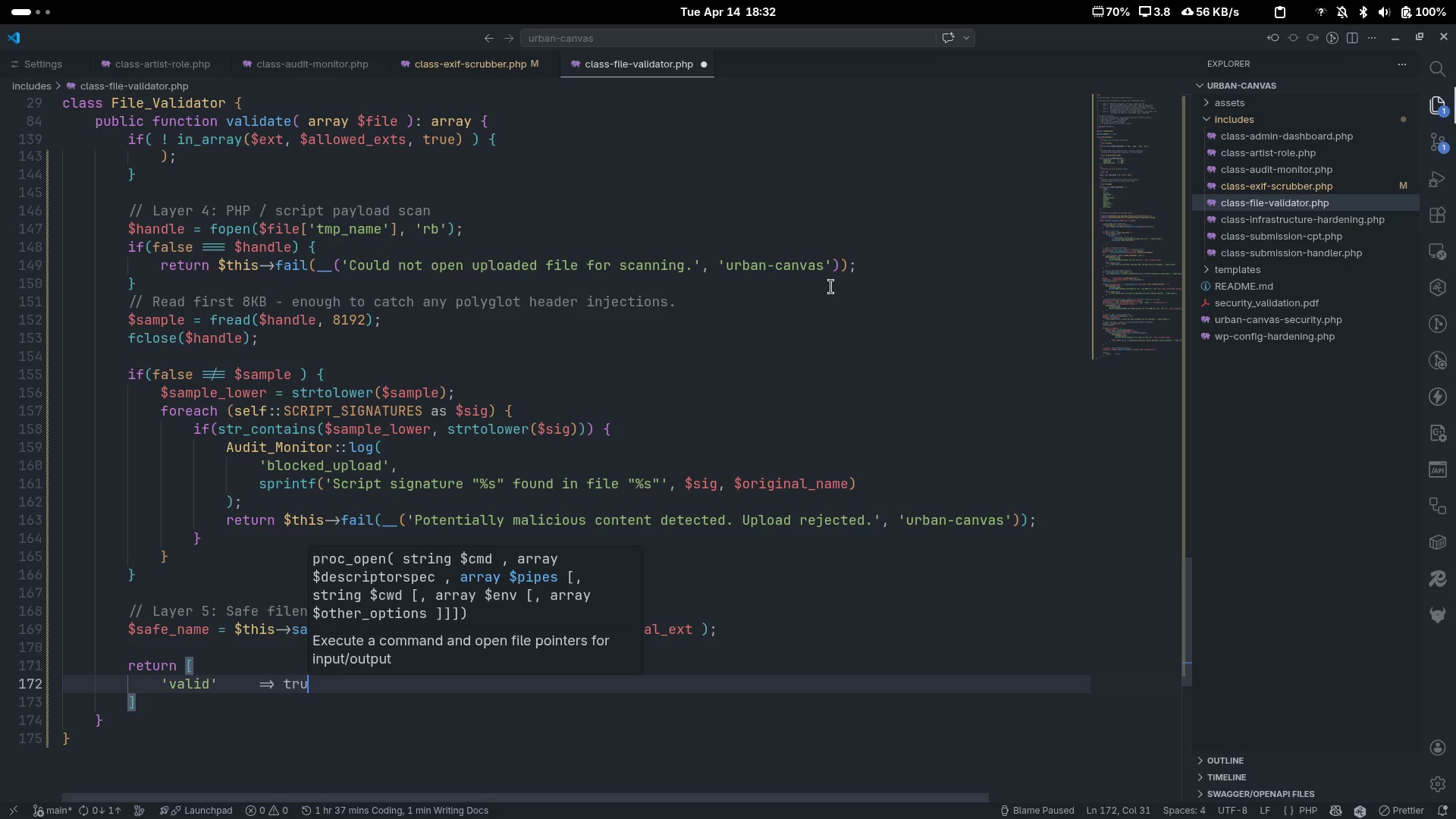 
key(E)
 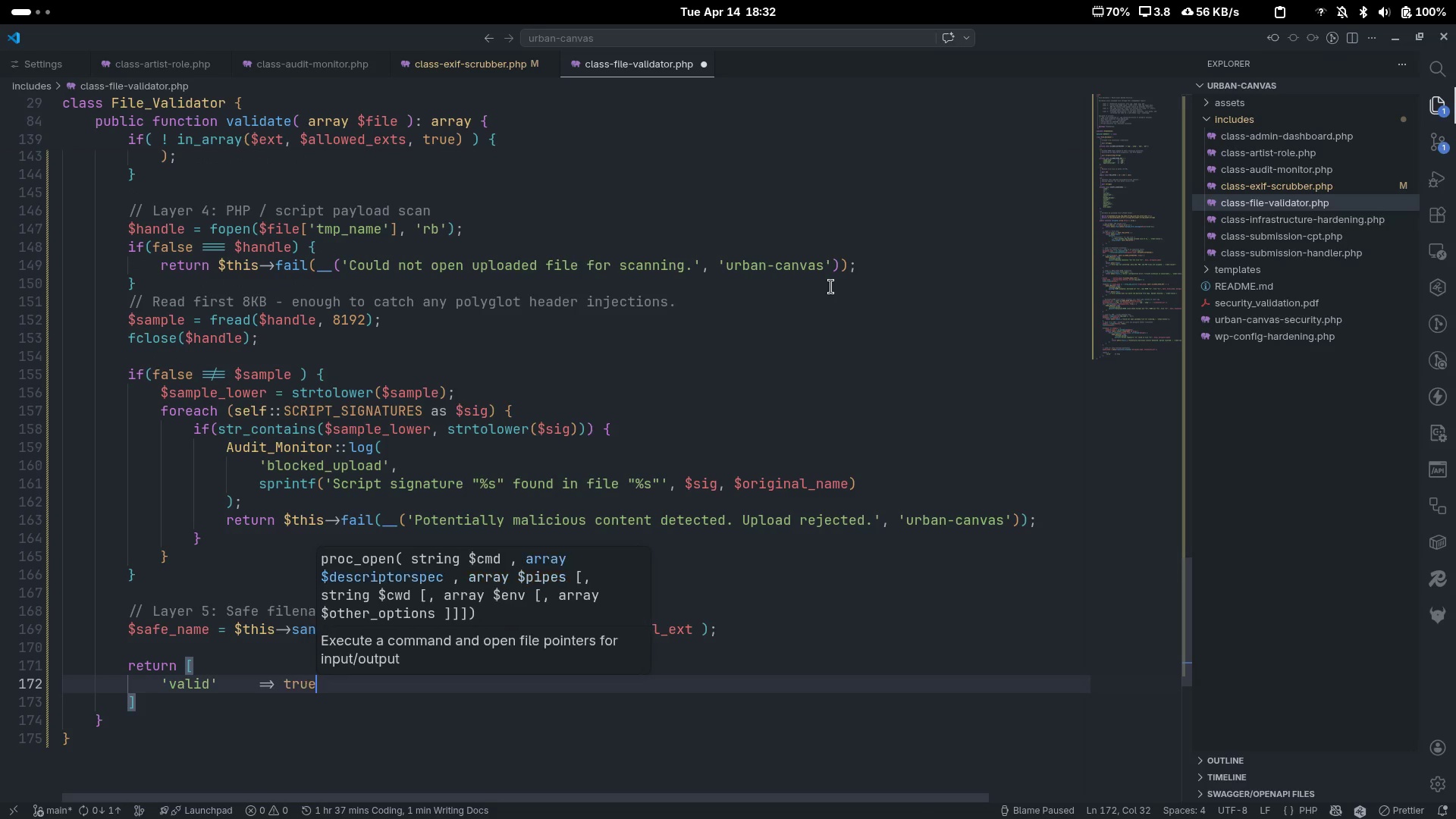 
key(Comma)
 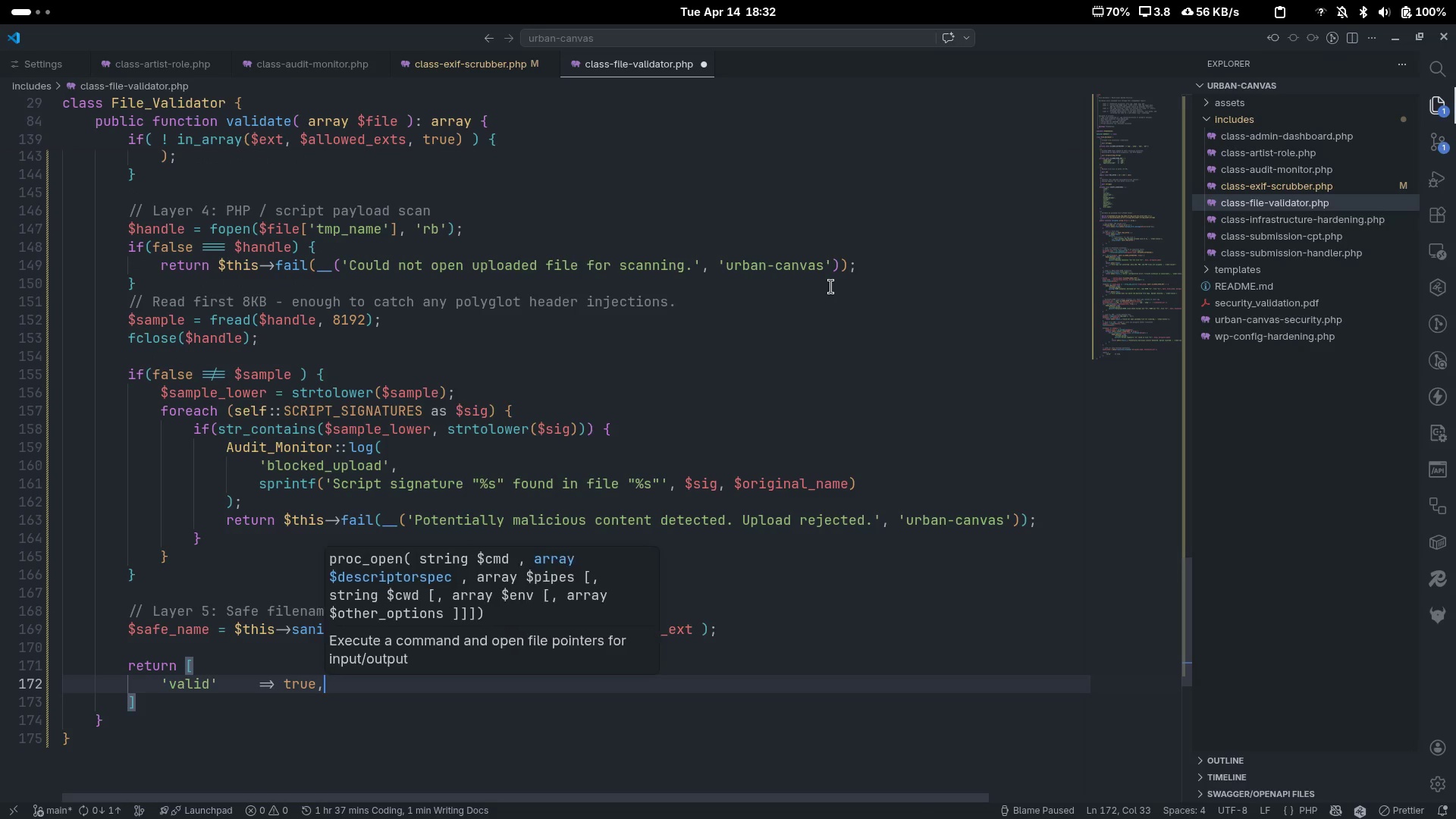 
key(Enter)
 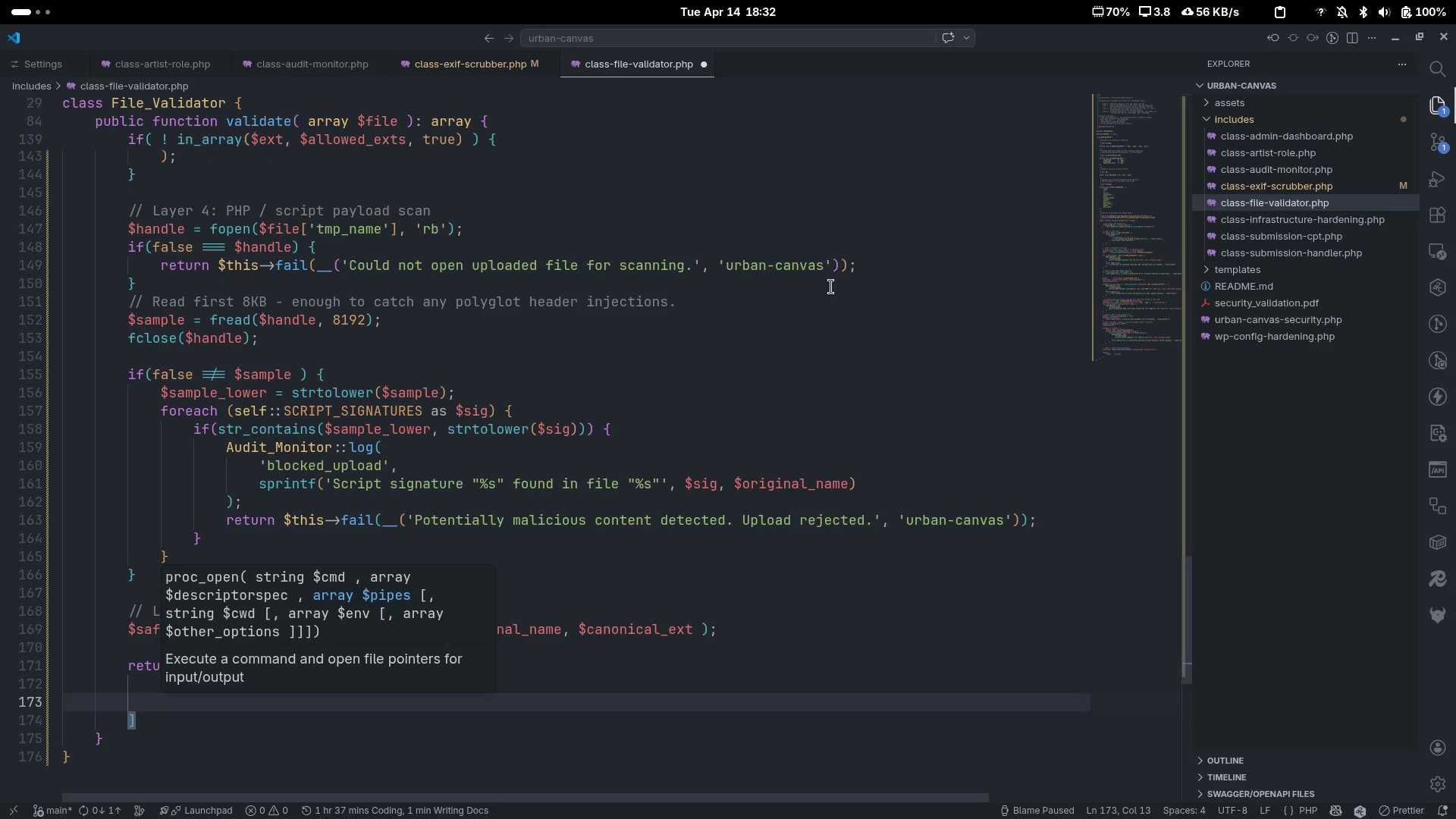 
type('safe-)
key(Backspace)
type(_name)
 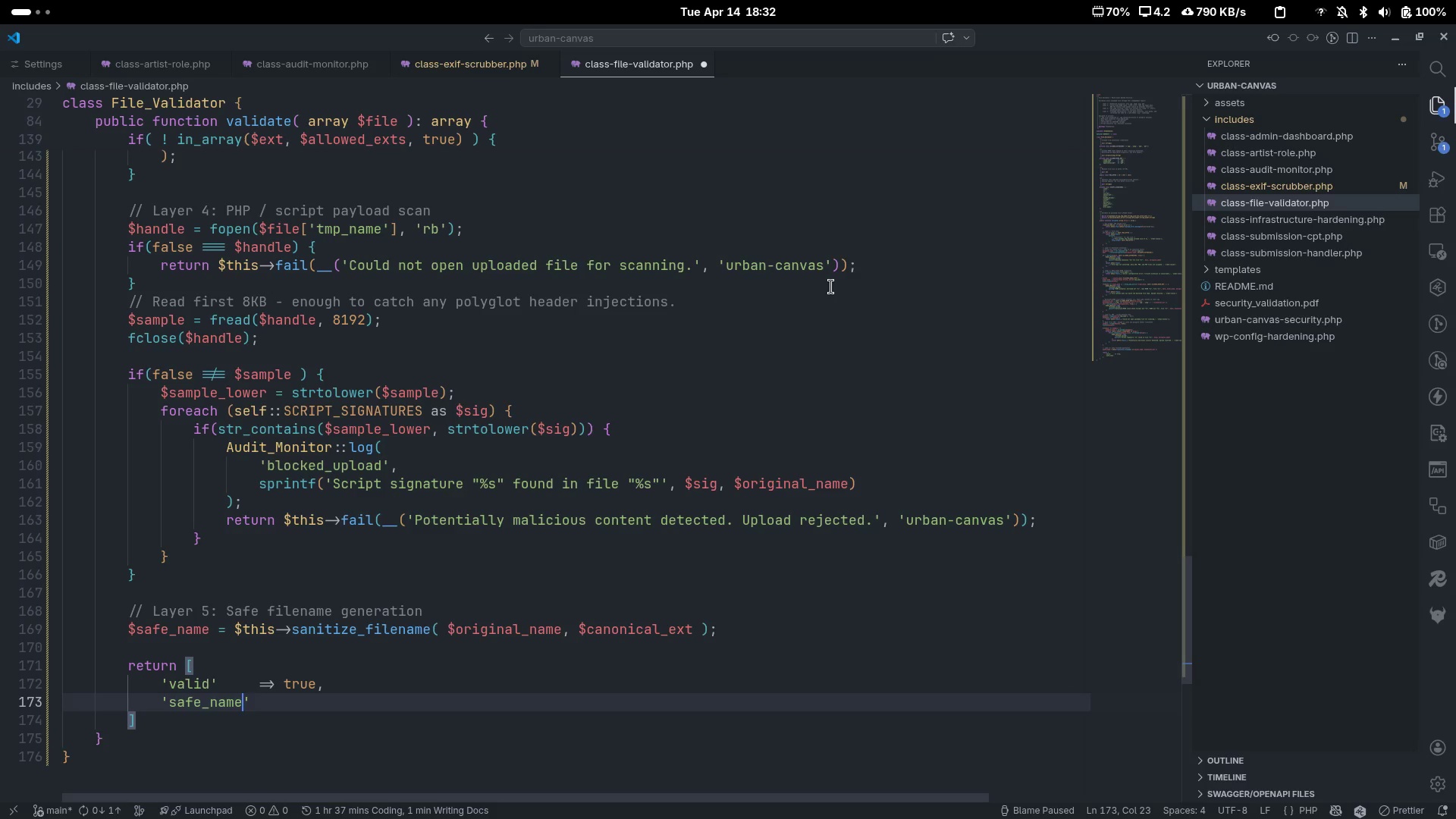 
key(ArrowRight)
 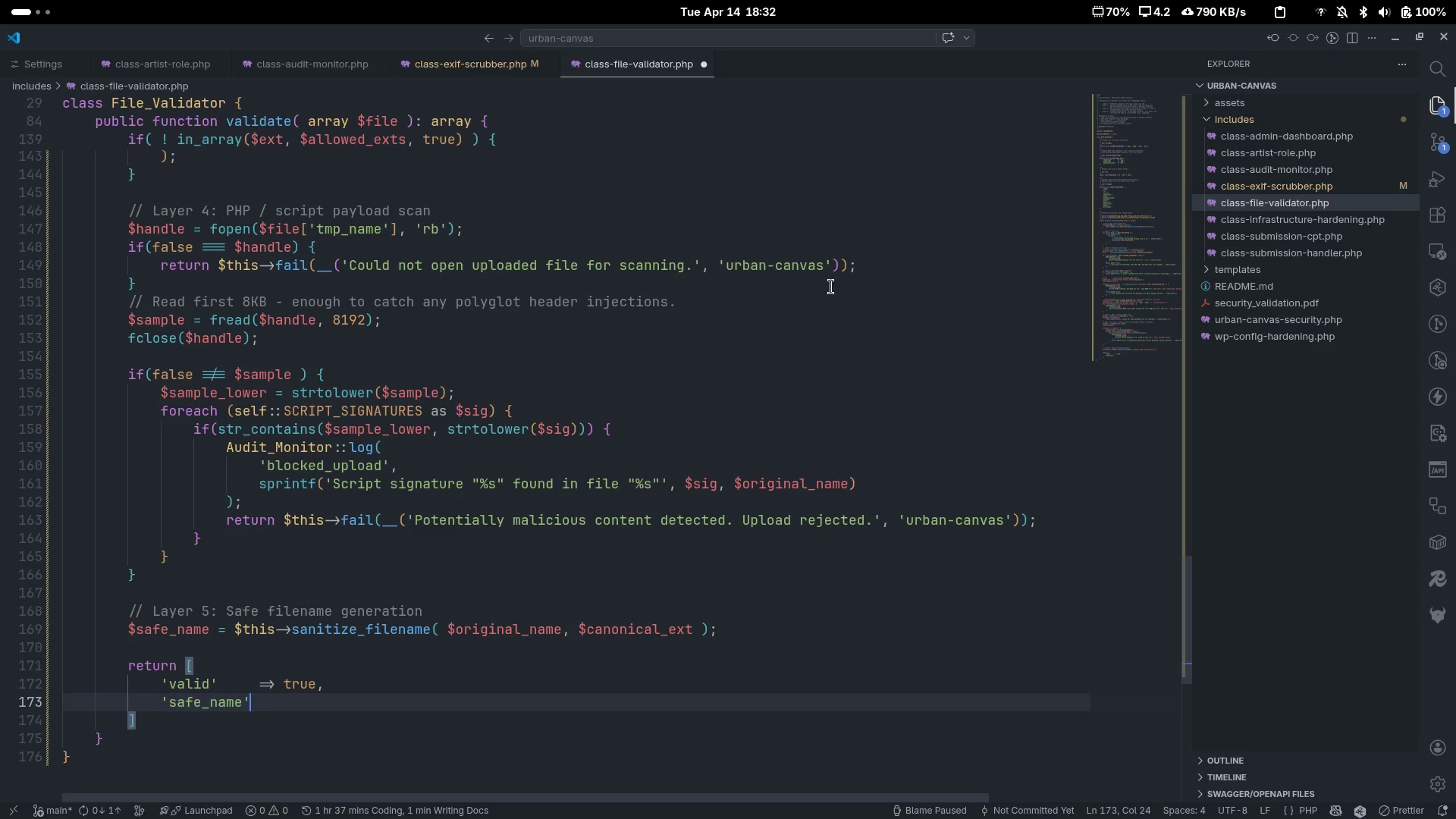 
key(Tab)
type(=> safe)
 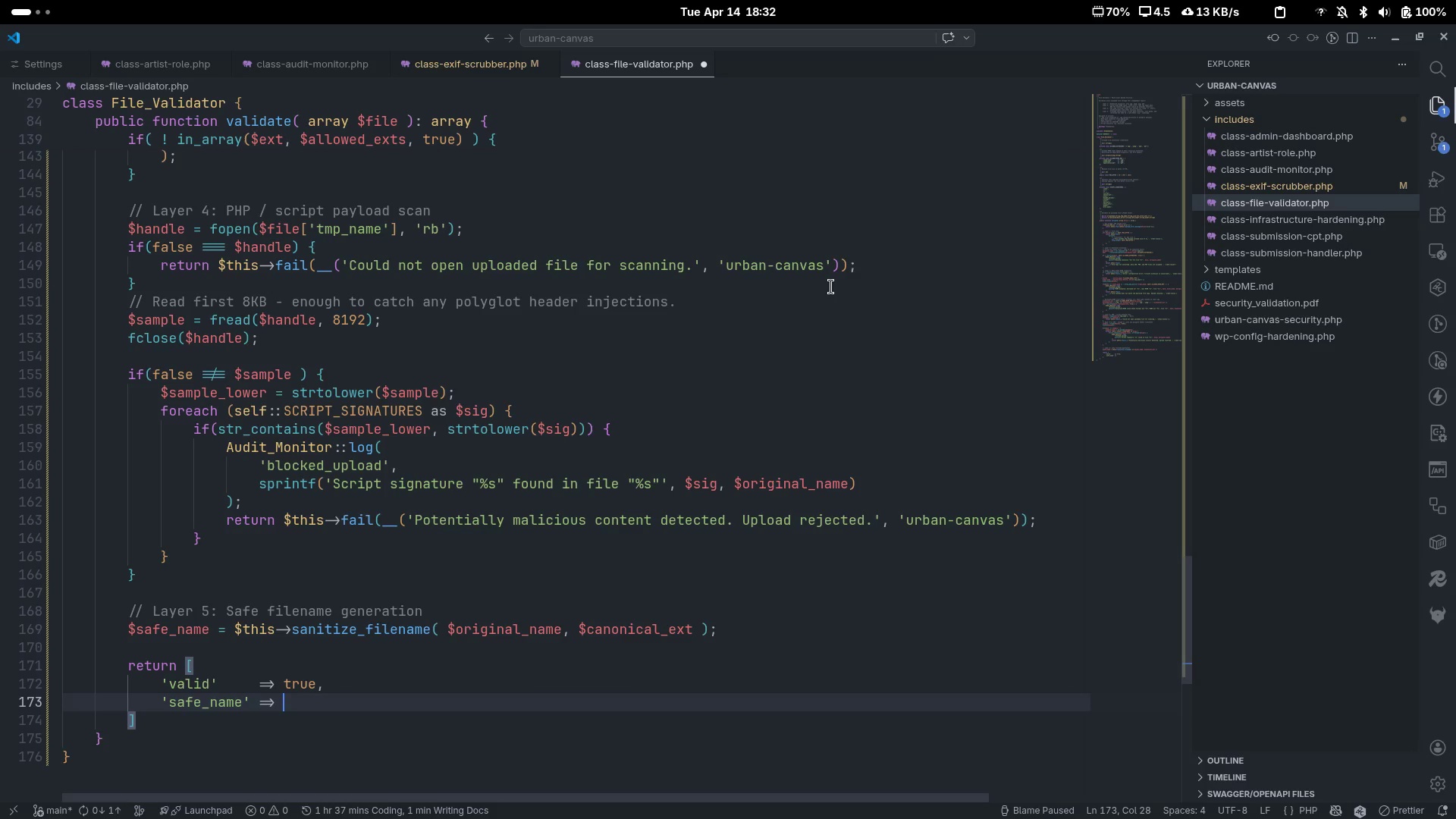 
 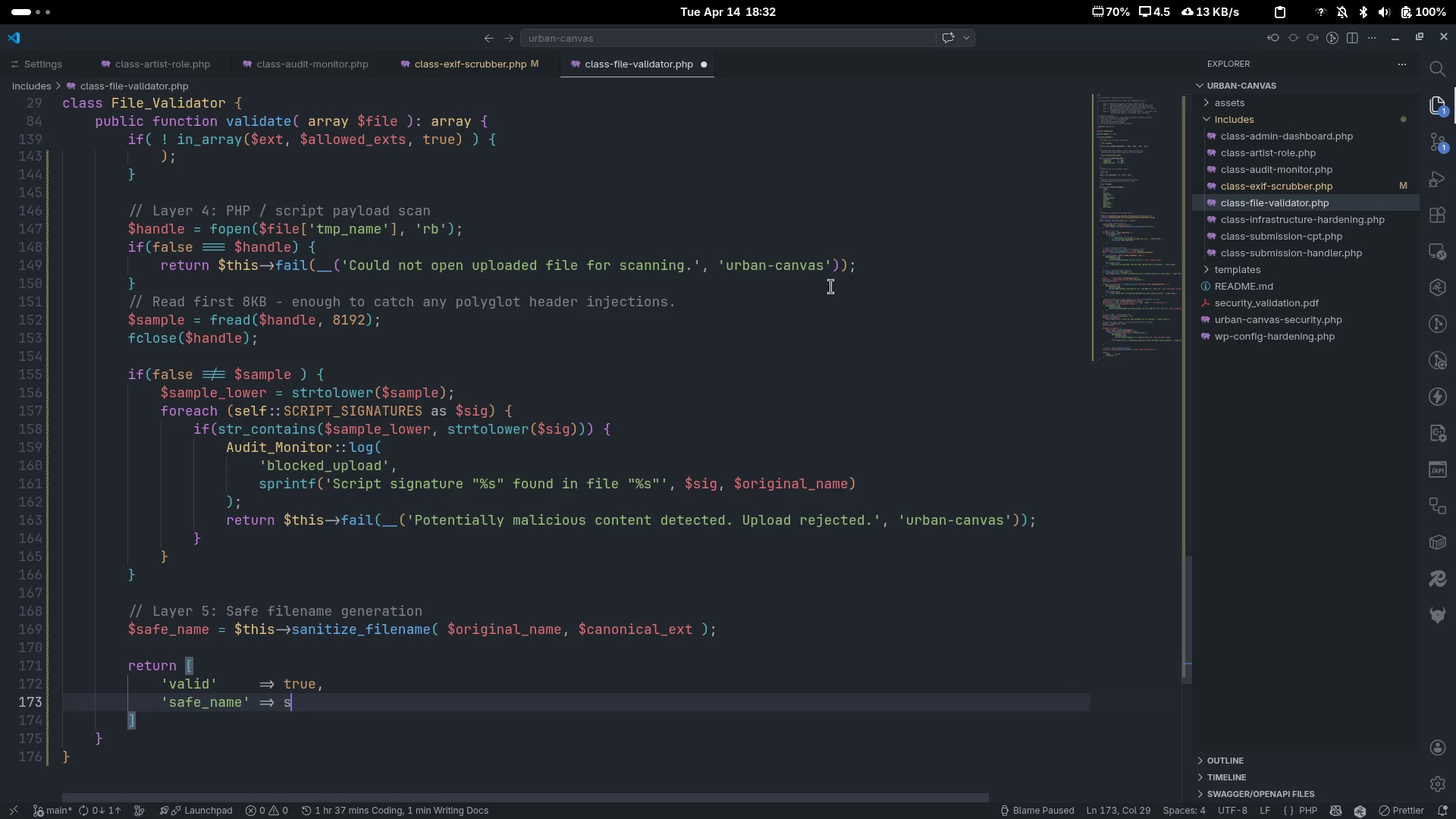 
key(Control+ControlLeft)
 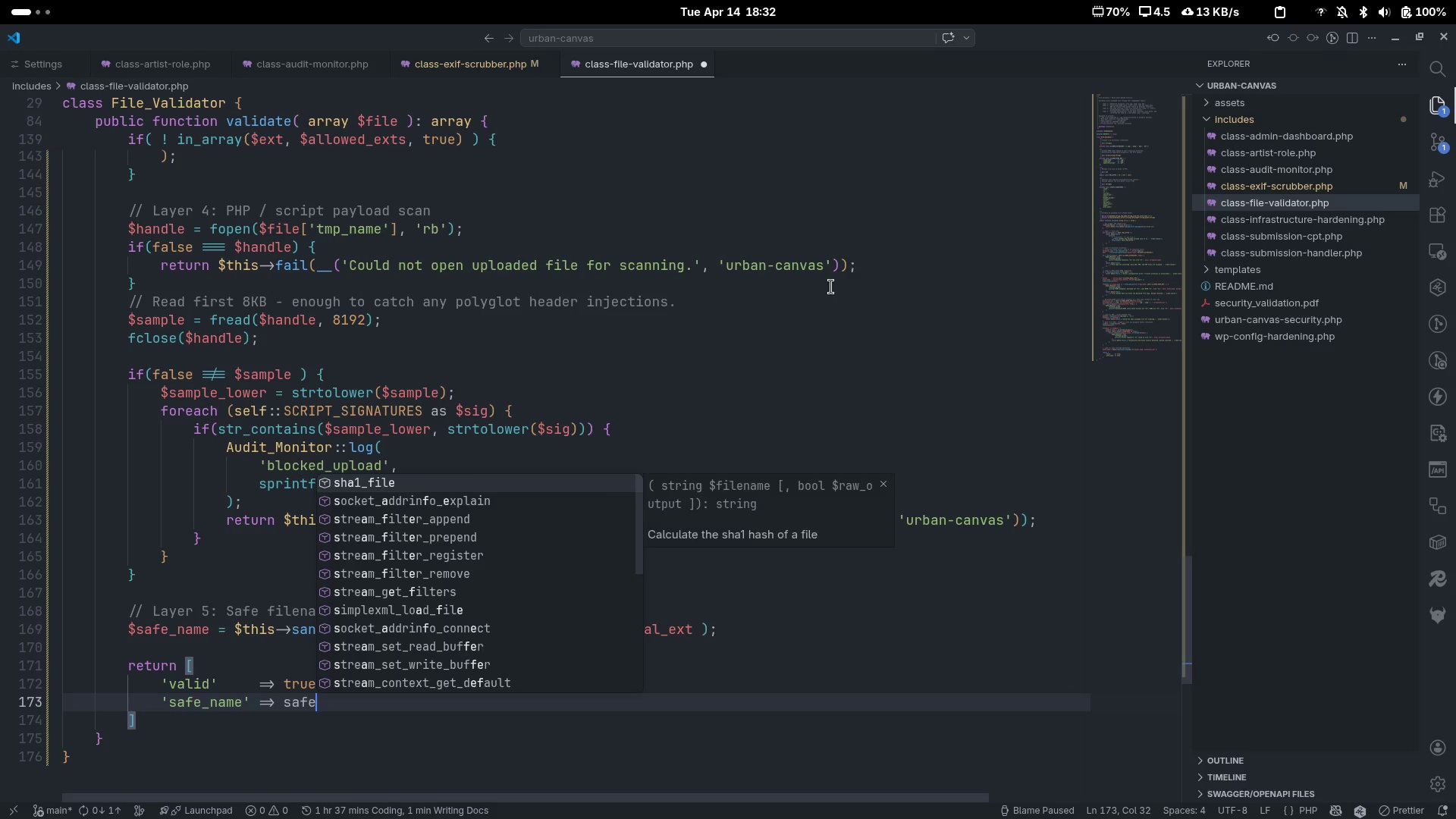 
key(Control+Backspace)
 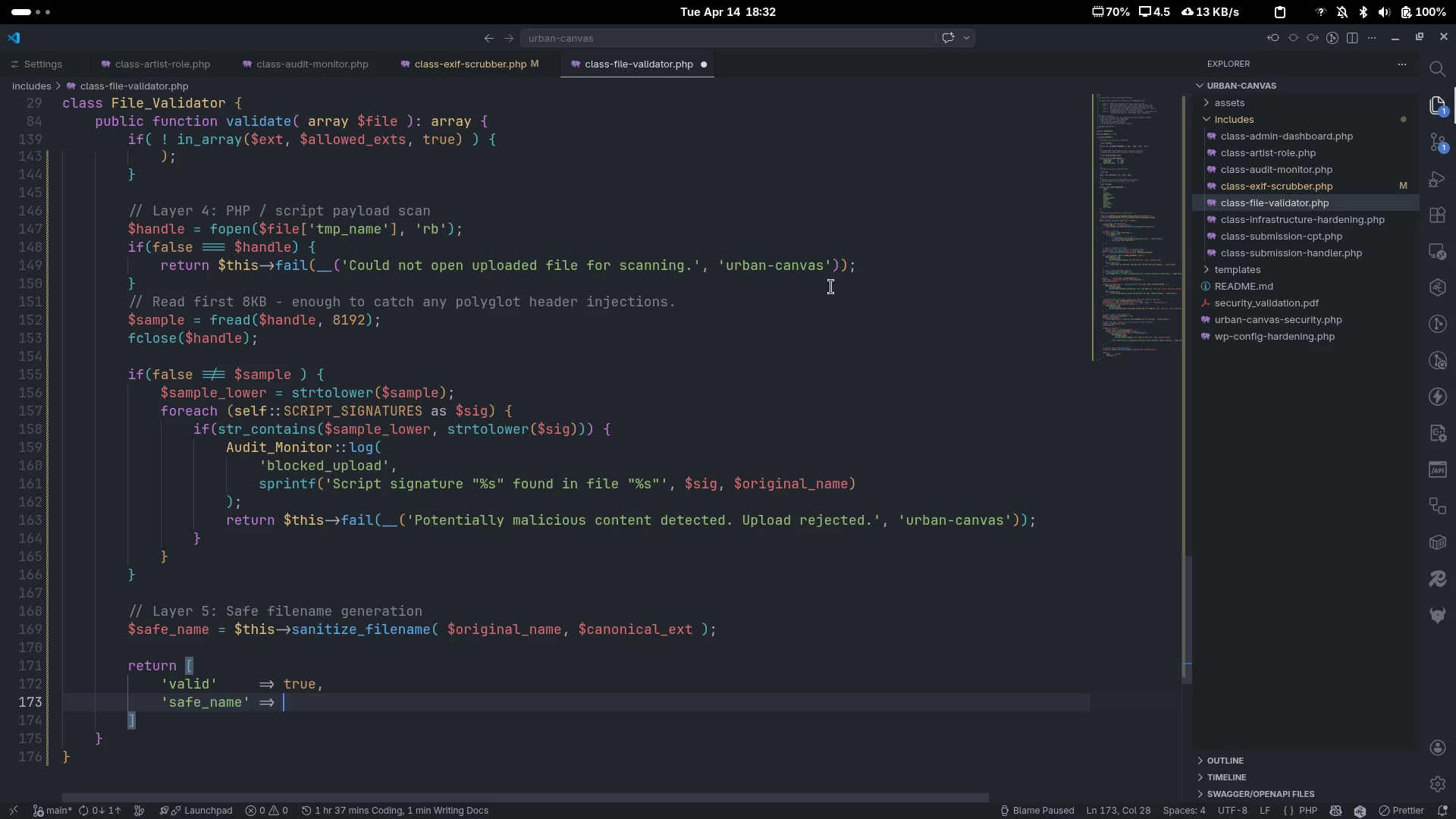 
type($safe)
key(Tab)
type(,)
 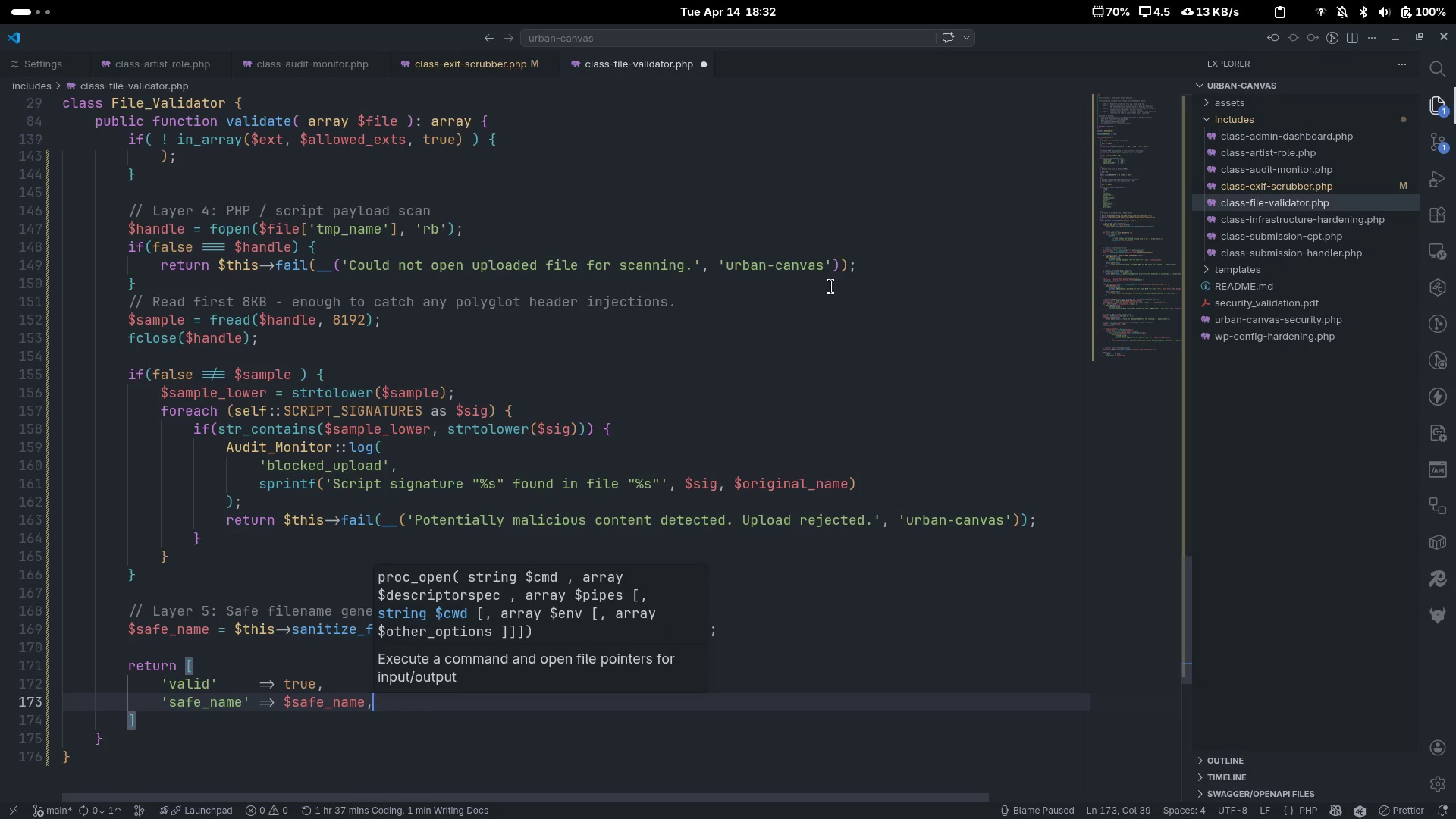 
key(Enter)
 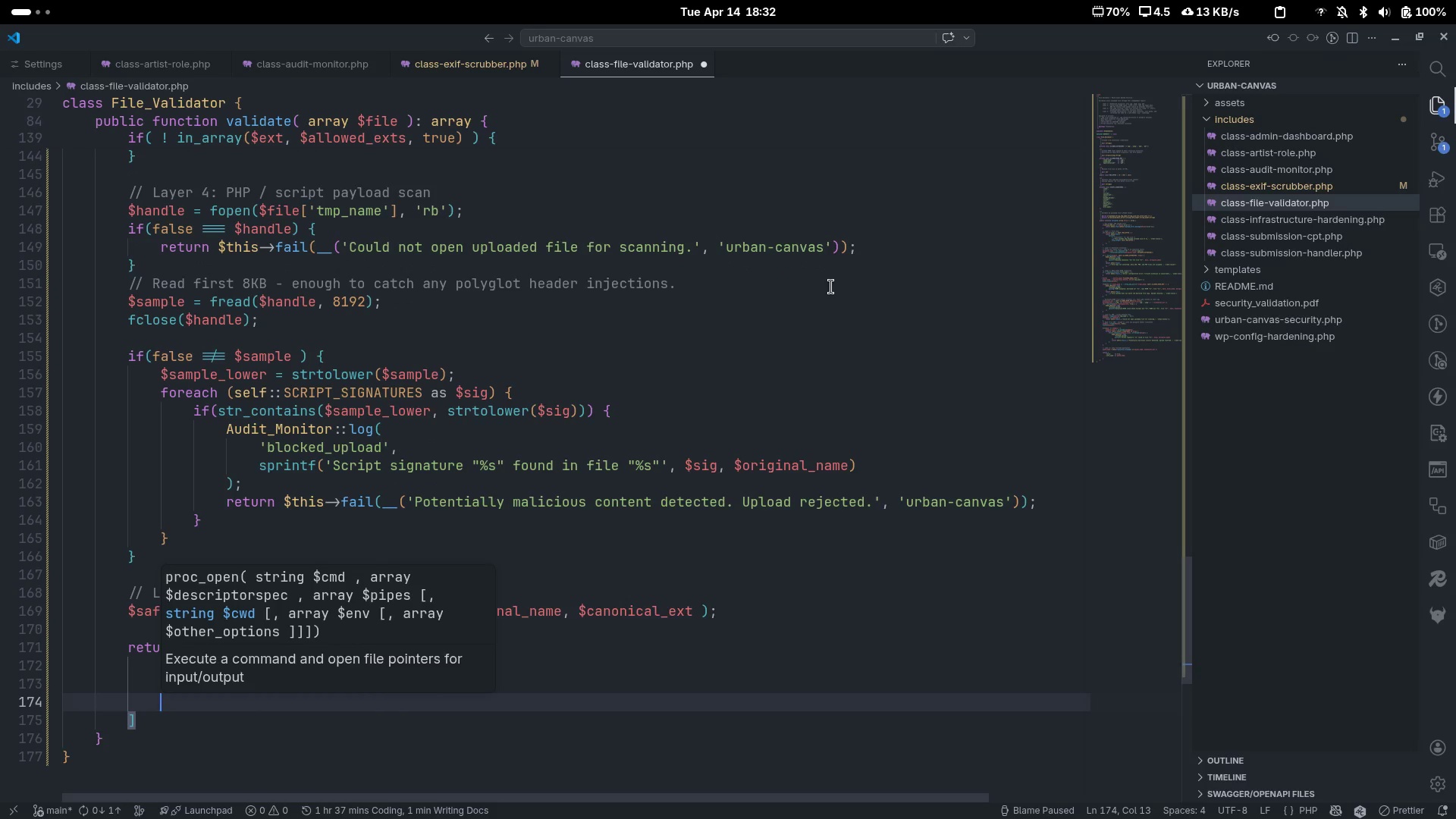 
type('mime)
 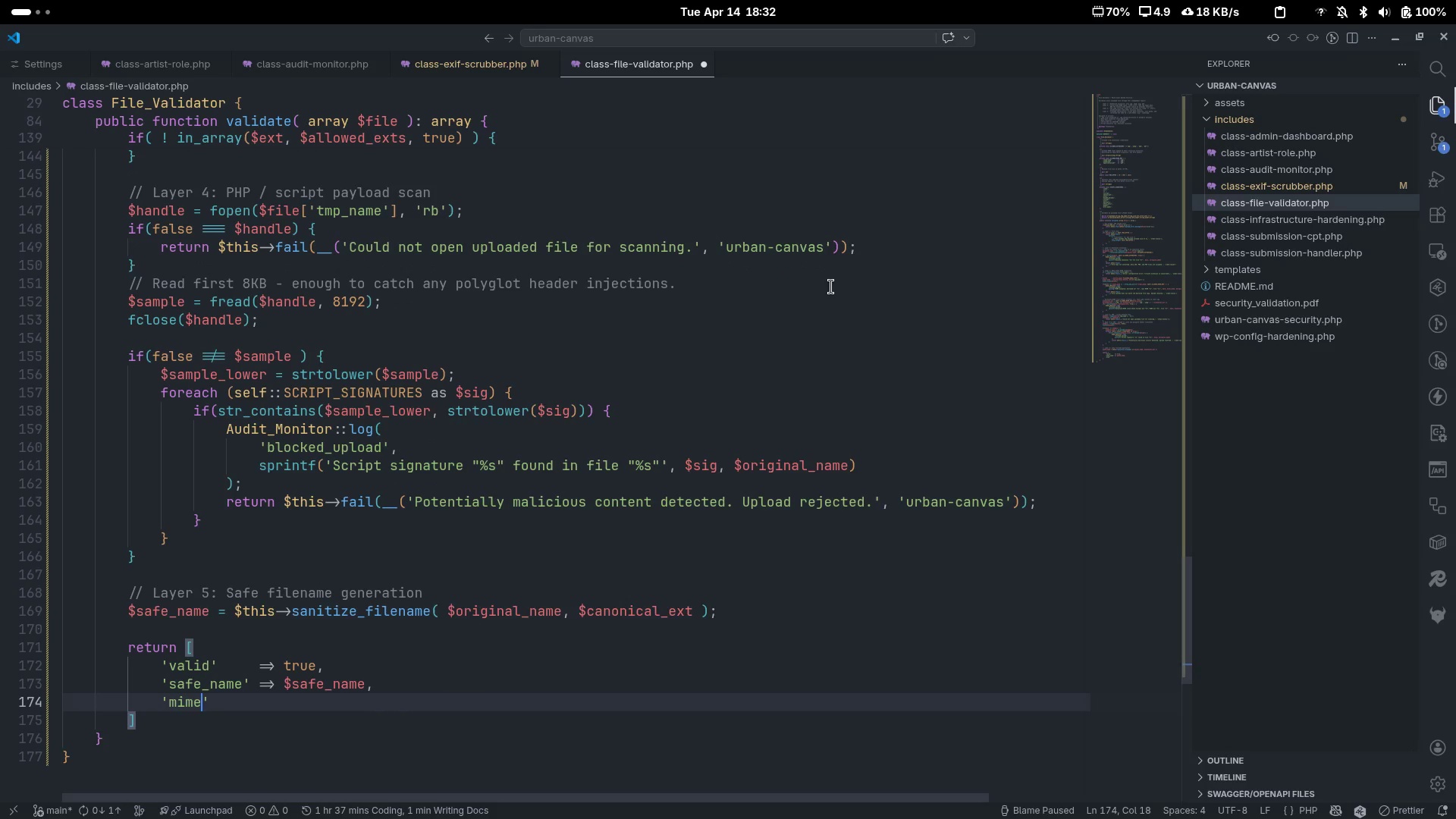 
key(ArrowRight)
 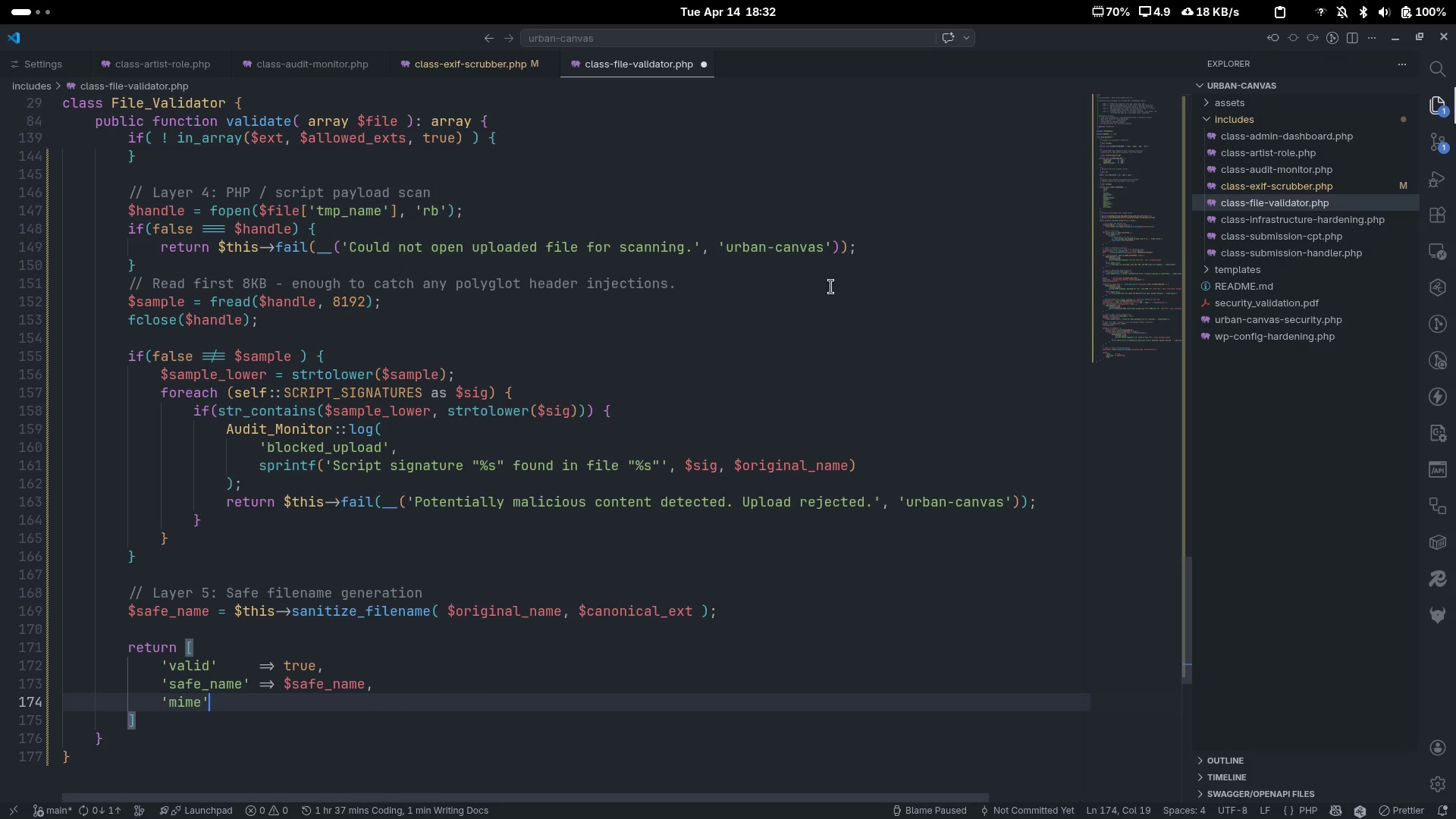 
key(Tab)
key(Tab)
type(=<)
key(Backspace)
type(> #)
key(Backspace)
type($coll)
key(Backspace)
 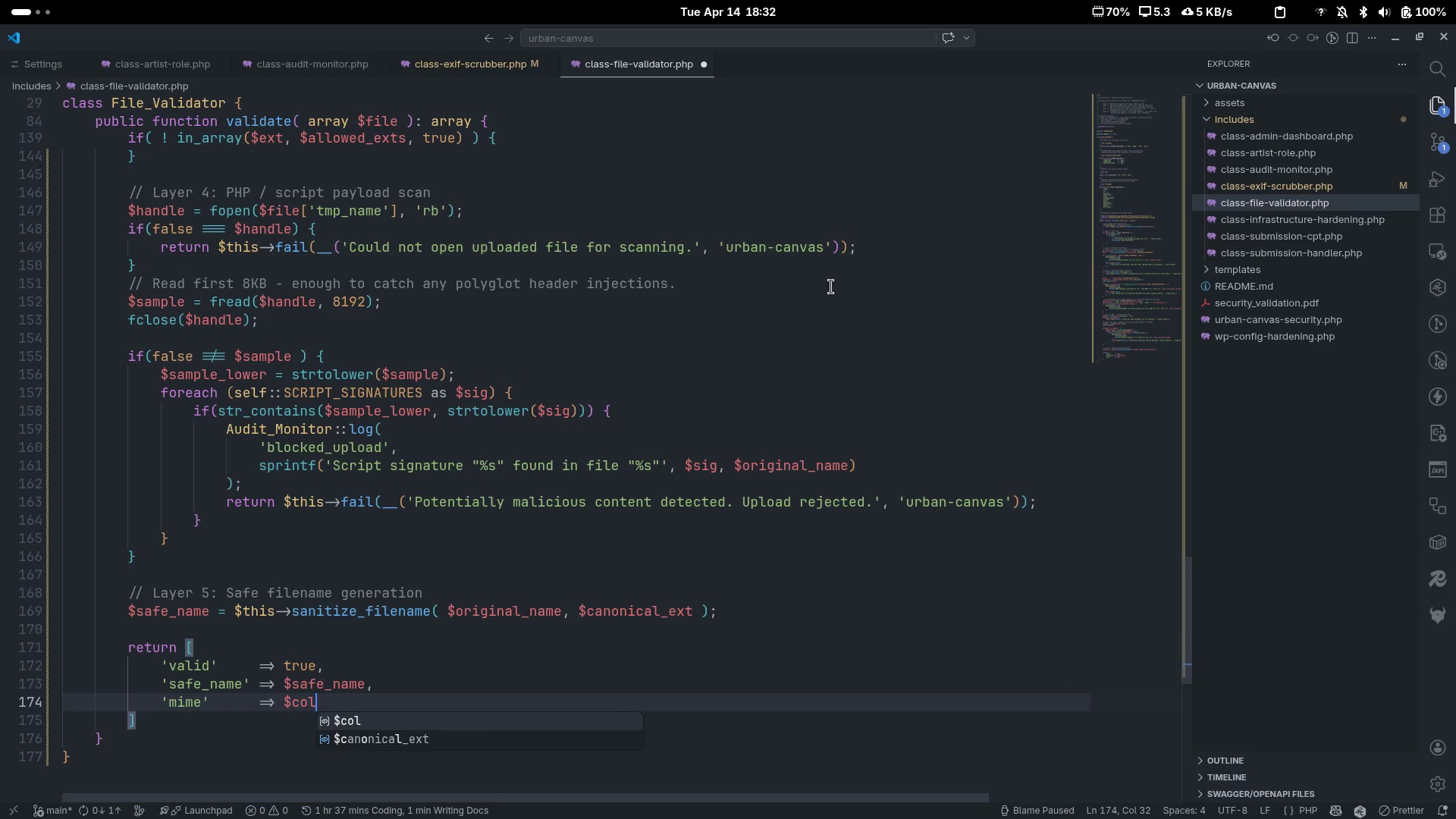 
key(Control+ControlLeft)
 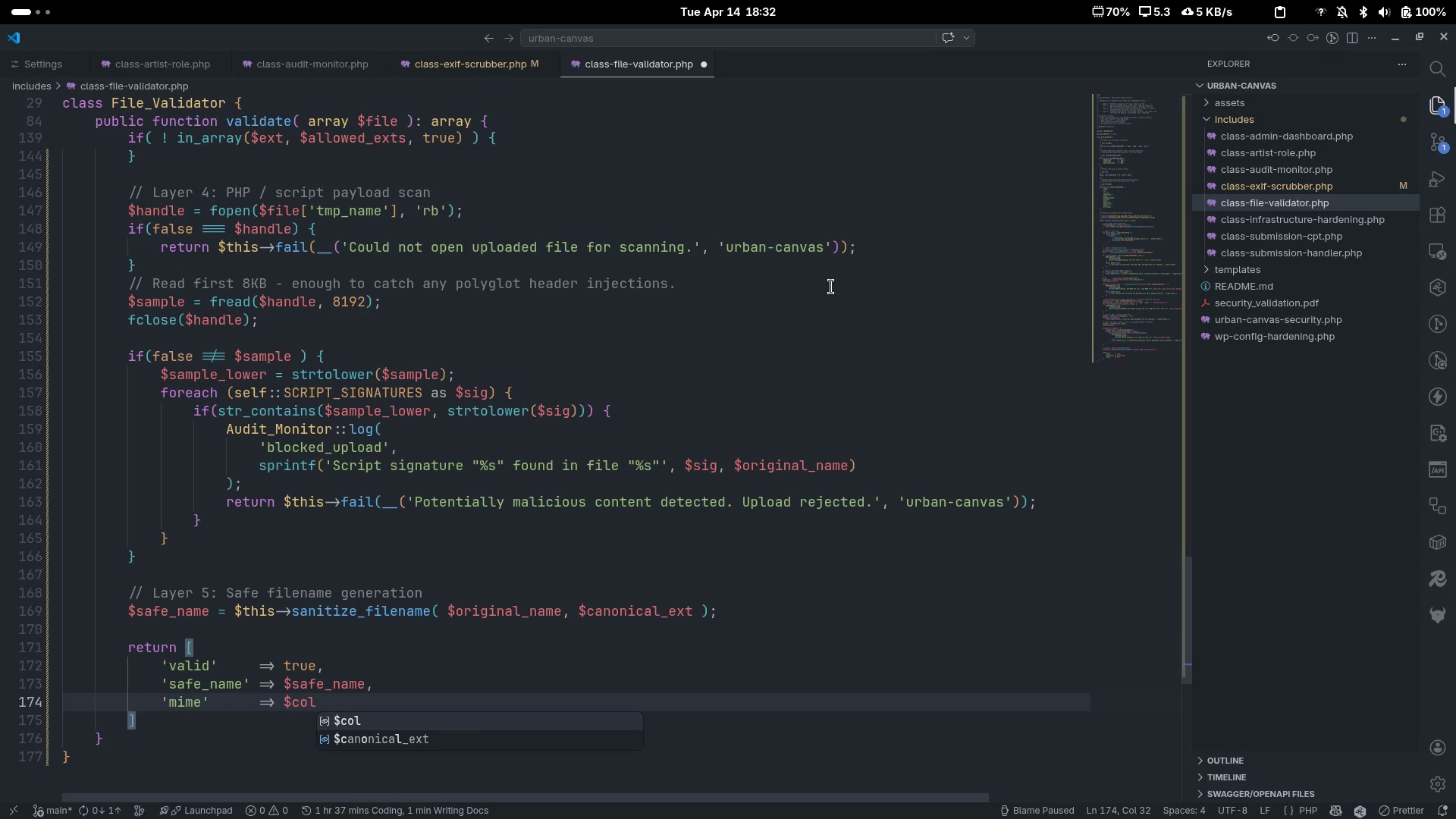 
key(Control+Backspace)
 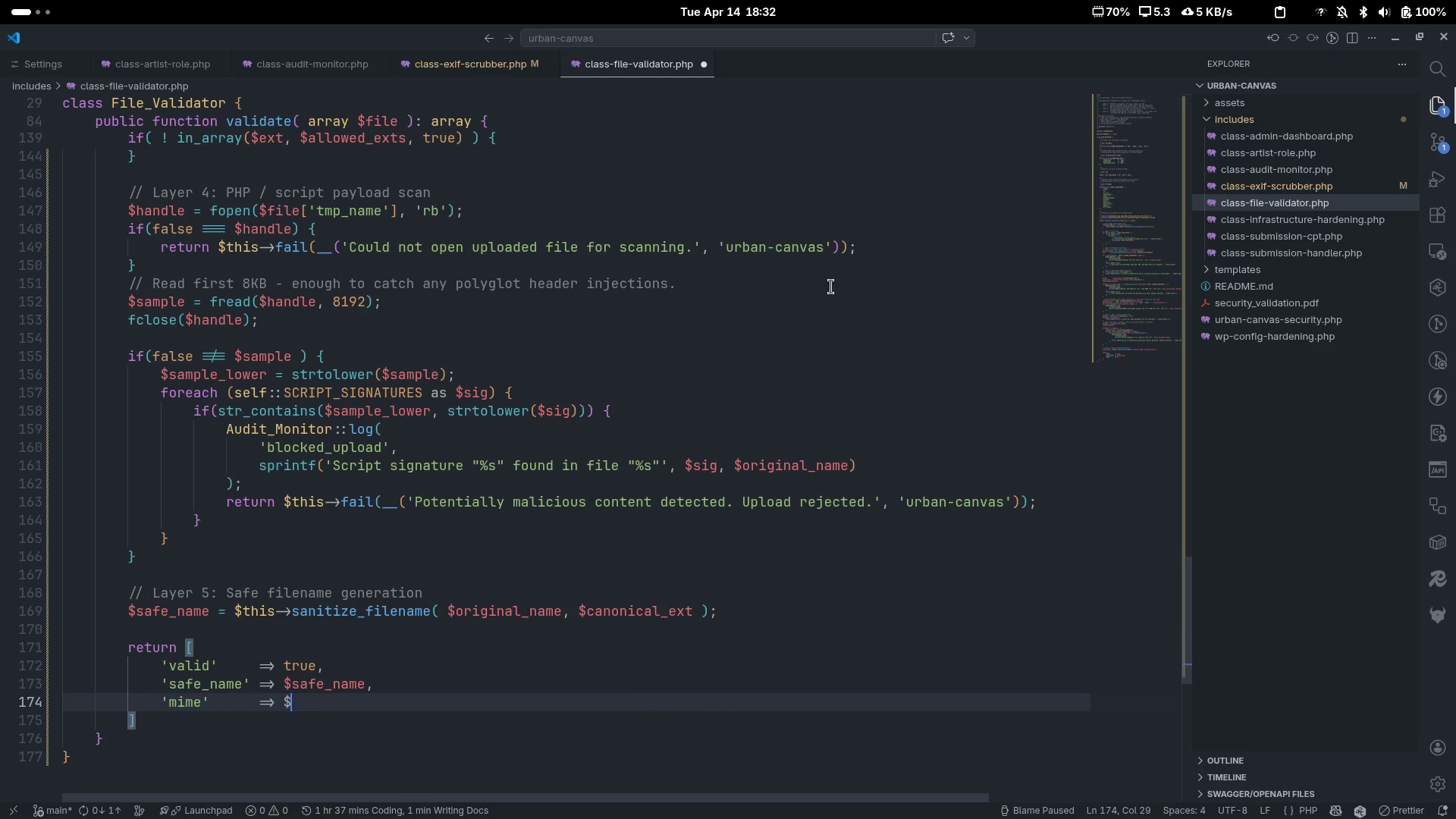 
type(rea)
key(Tab)
type(,)
key(Escape)
 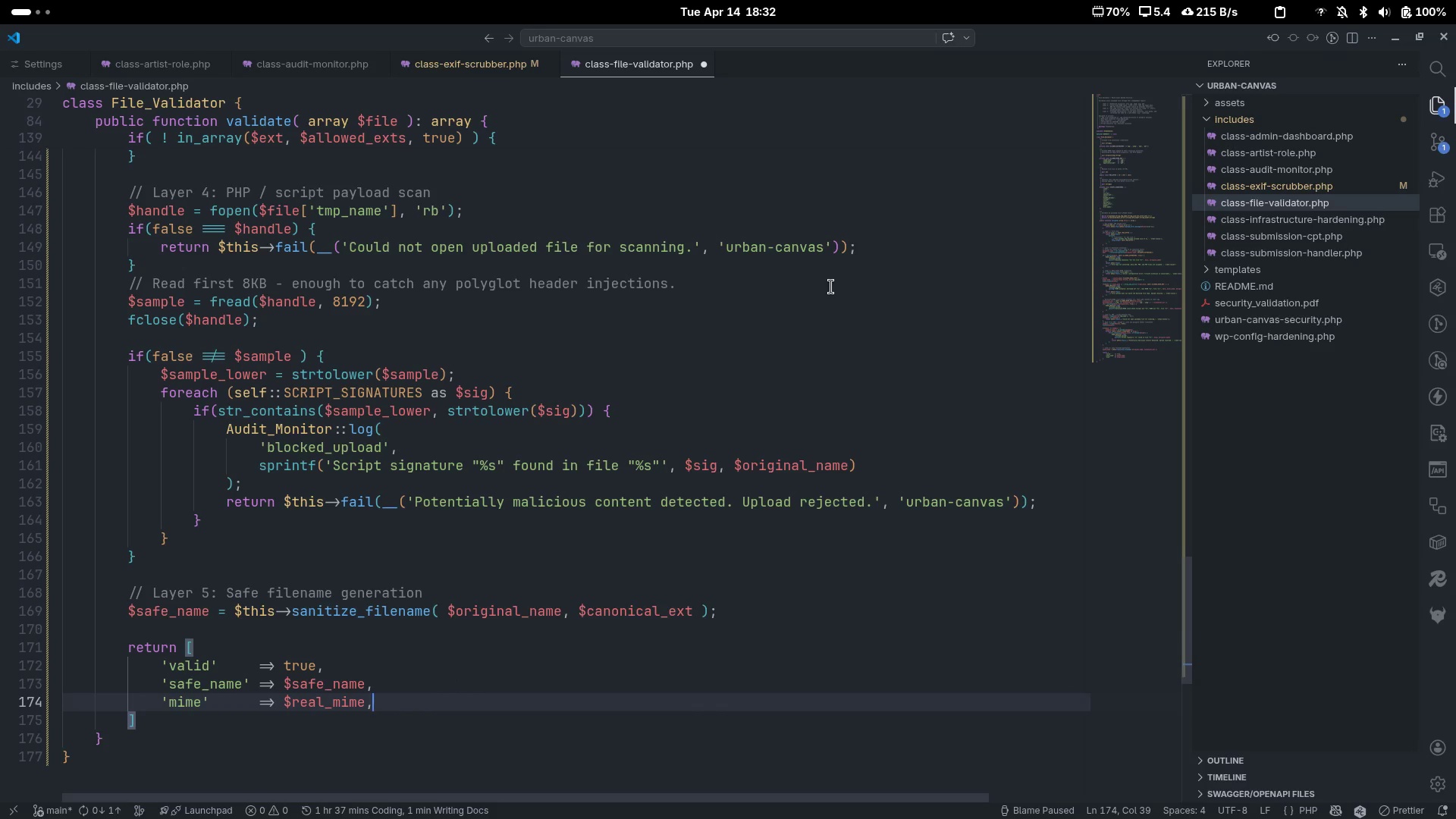 
key(ArrowDown)
 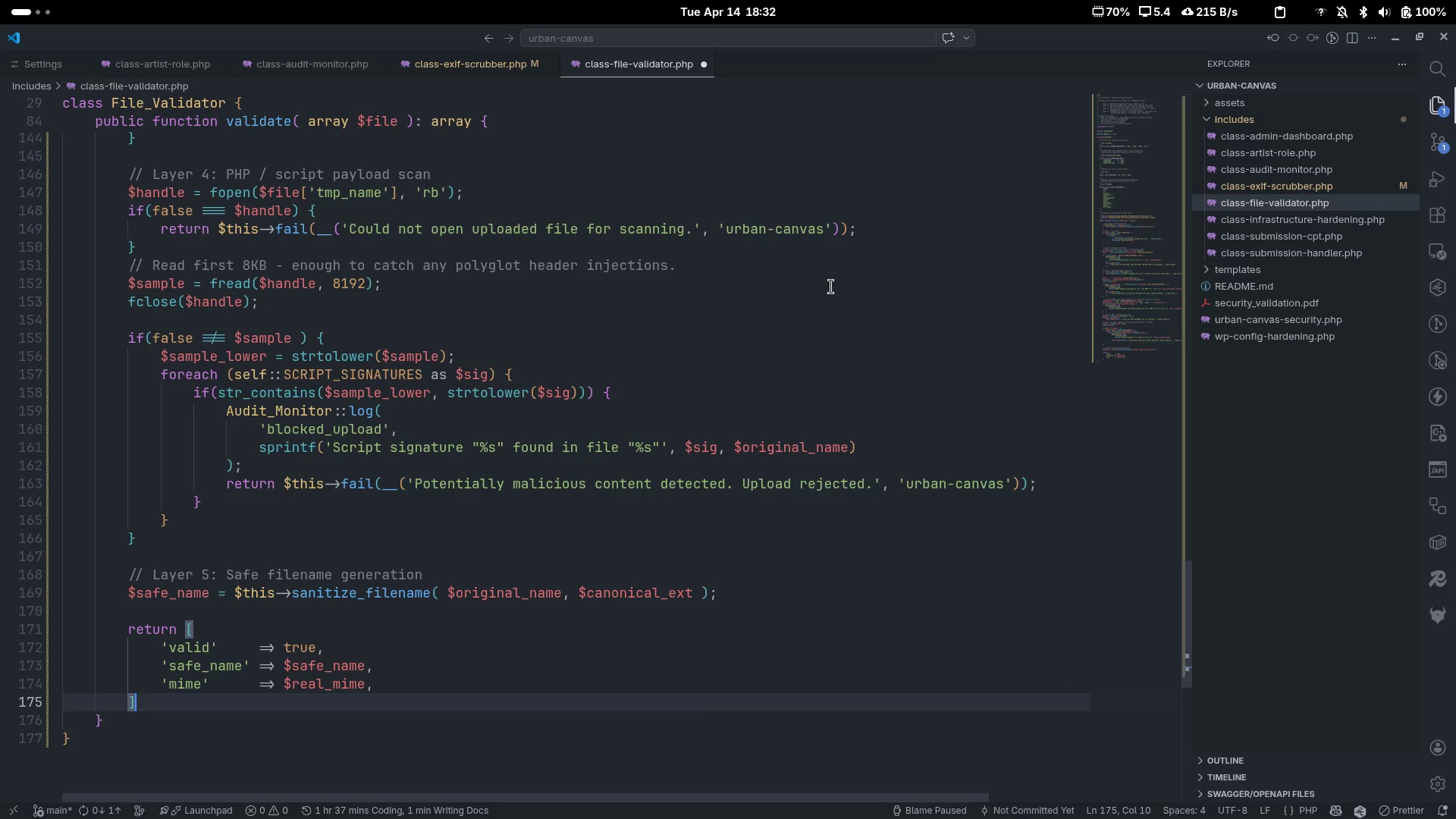 
key(Quote)
 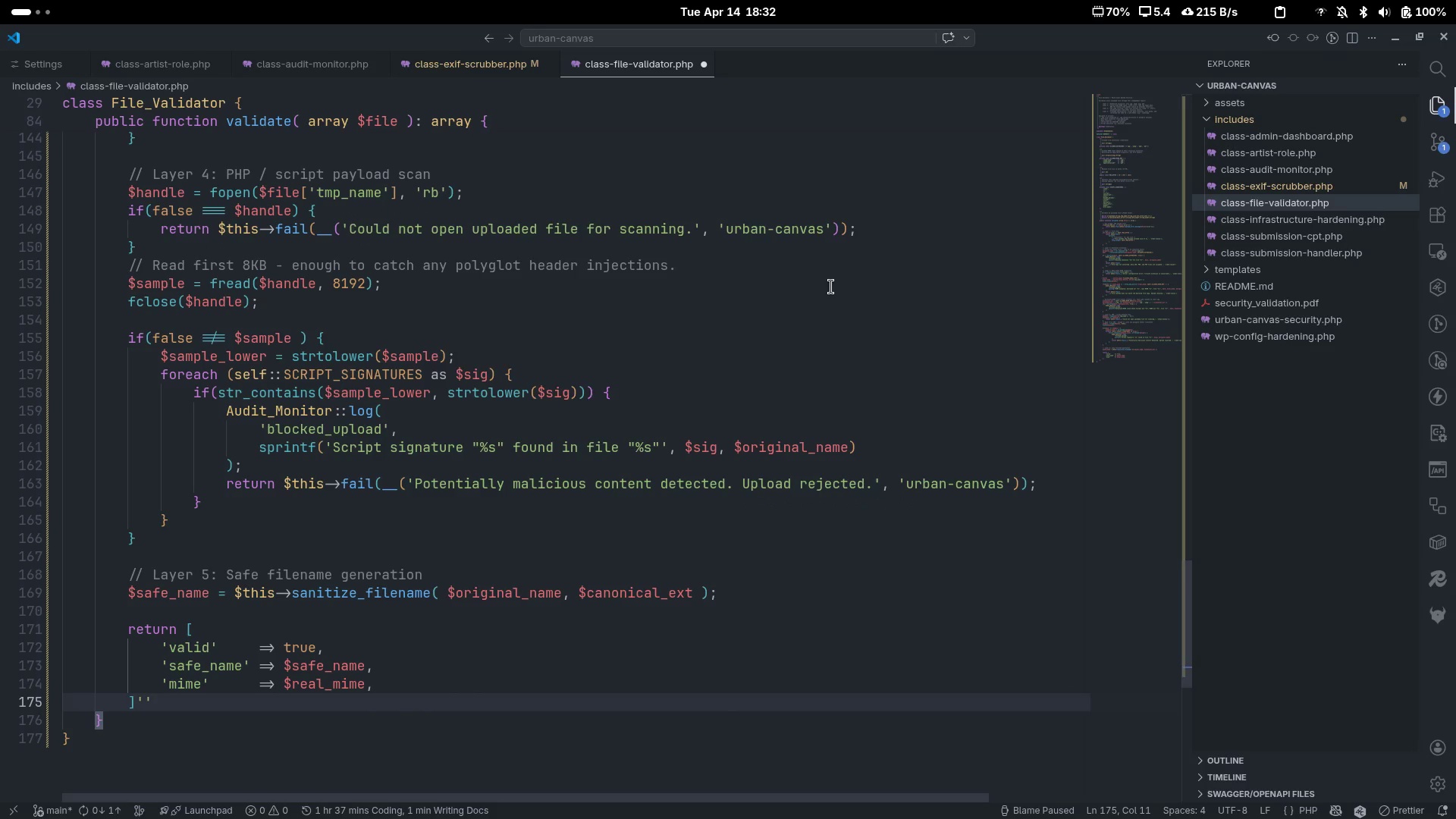 
key(Backspace)
 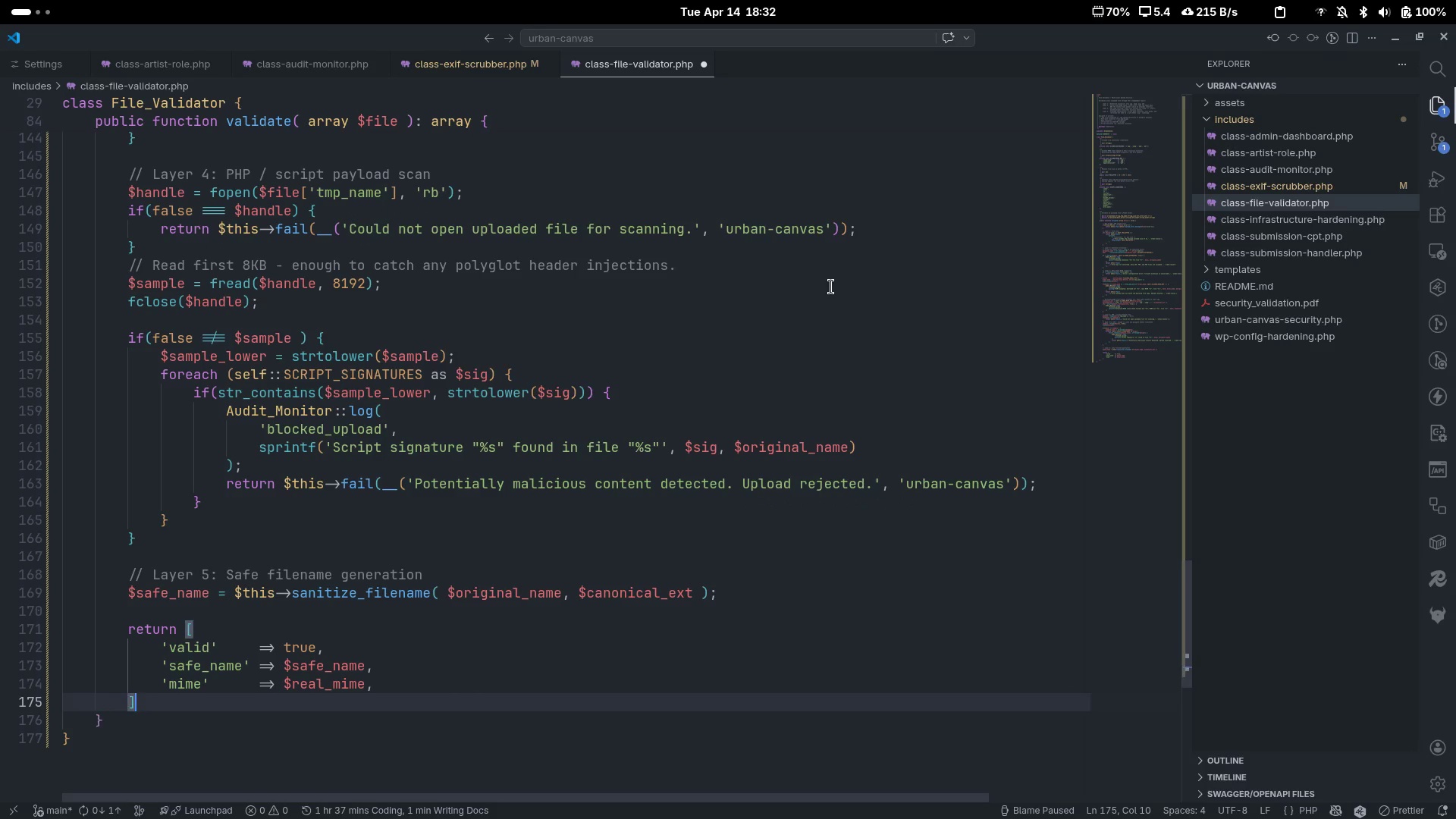 
key(Semicolon)
 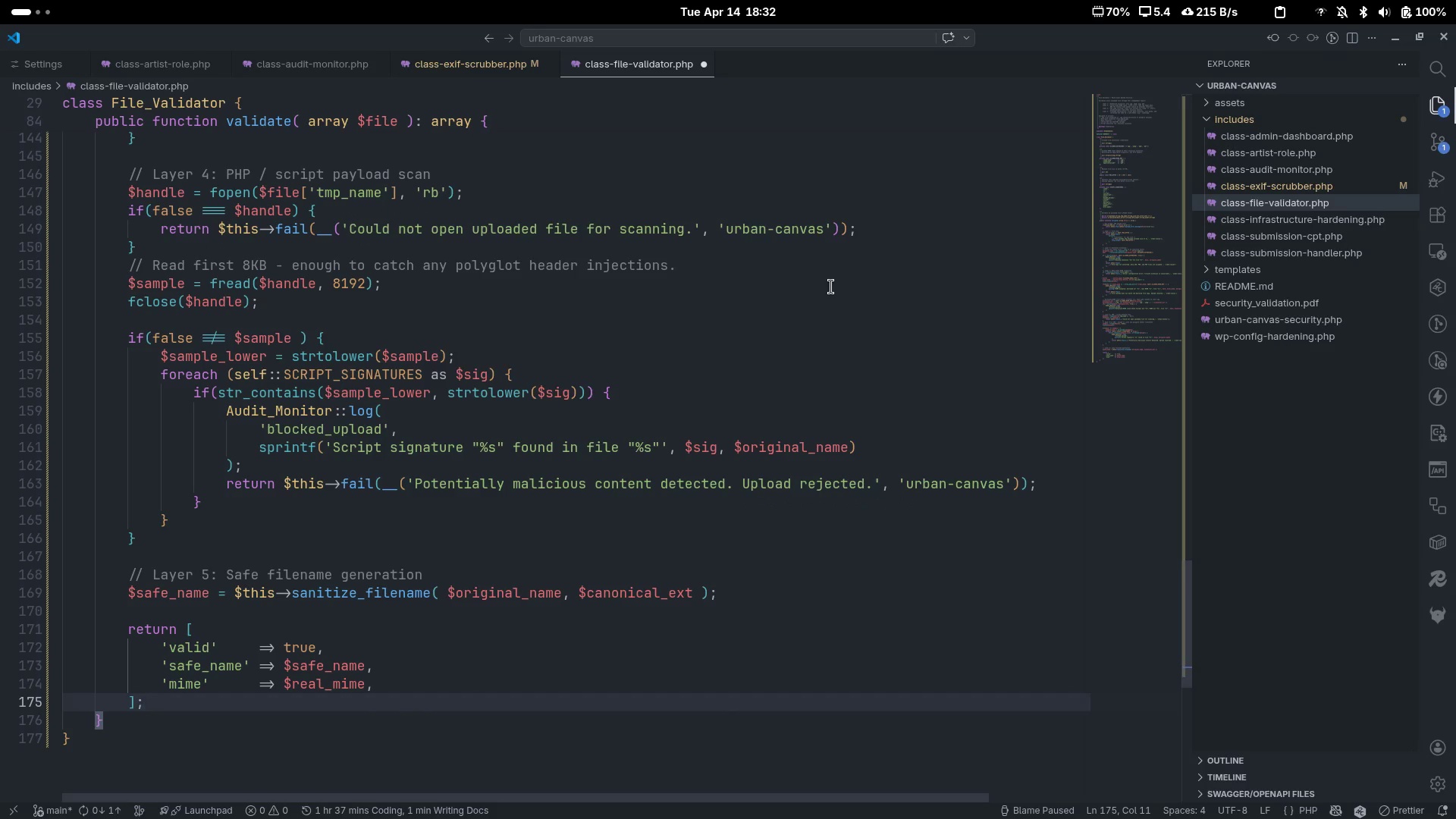 
scroll: coordinate [831, 287], scroll_direction: down, amount: 10.0
 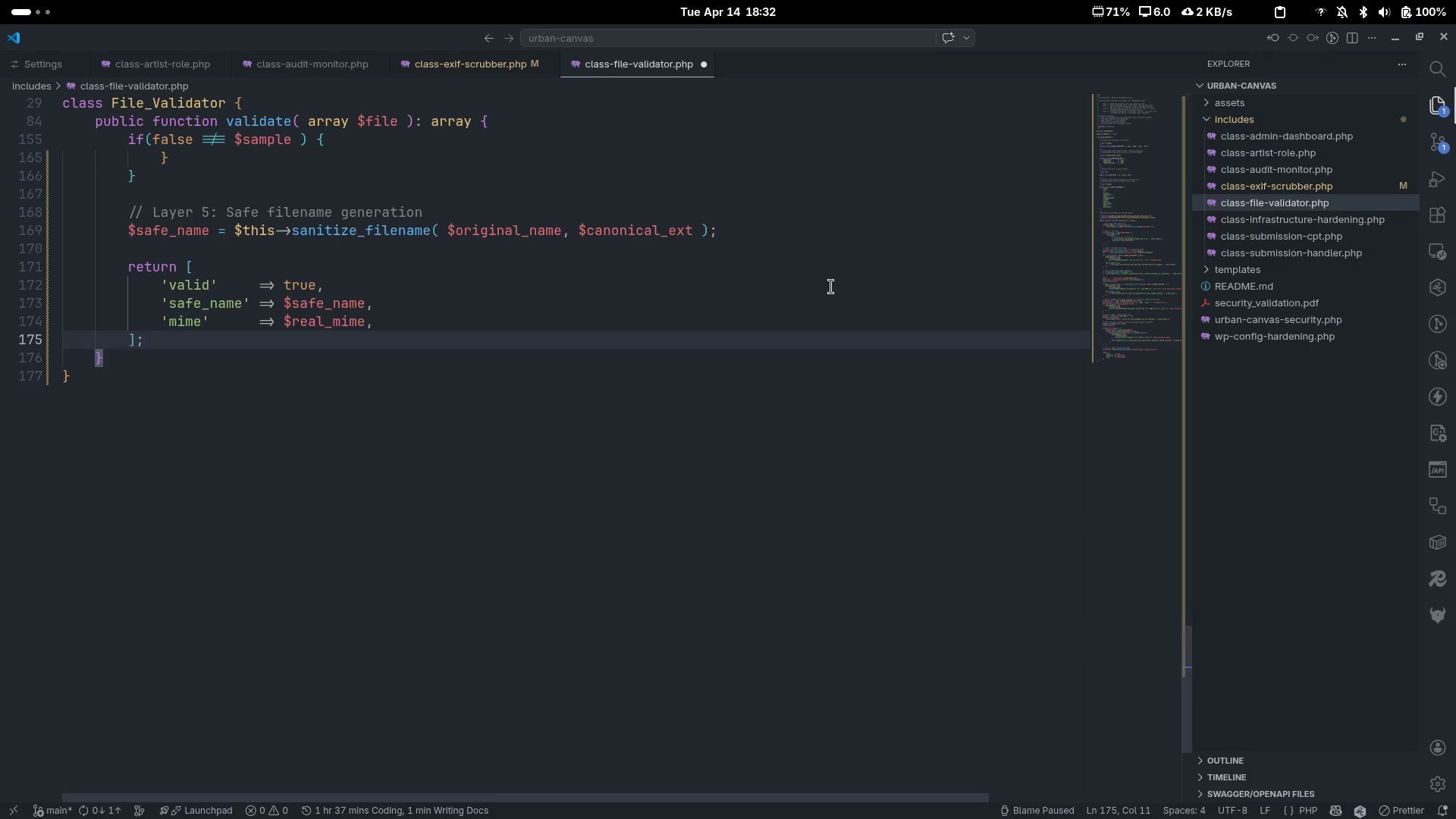 
key(ArrowDown)
 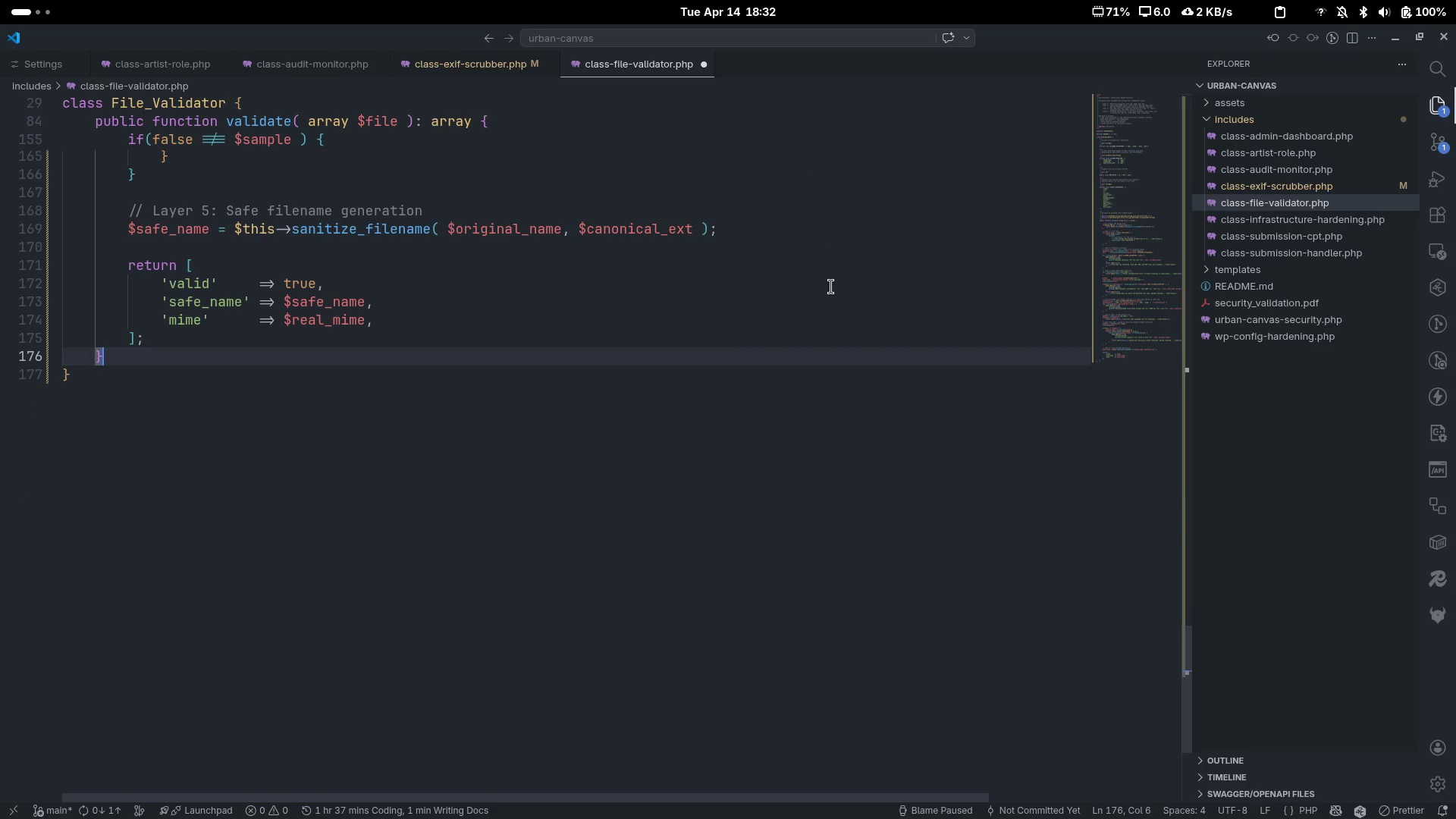 
key(Enter)
 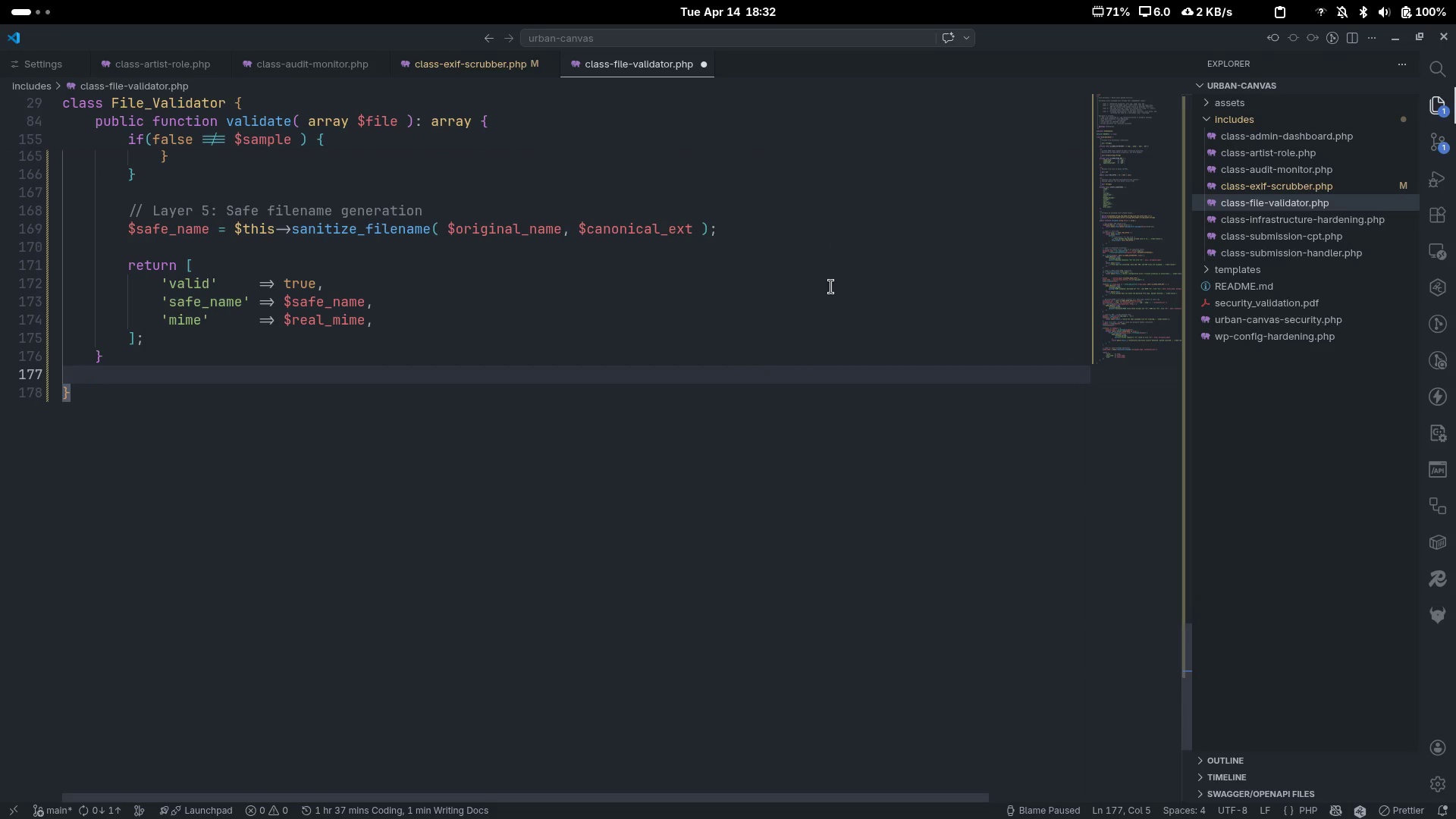 
key(Enter)
 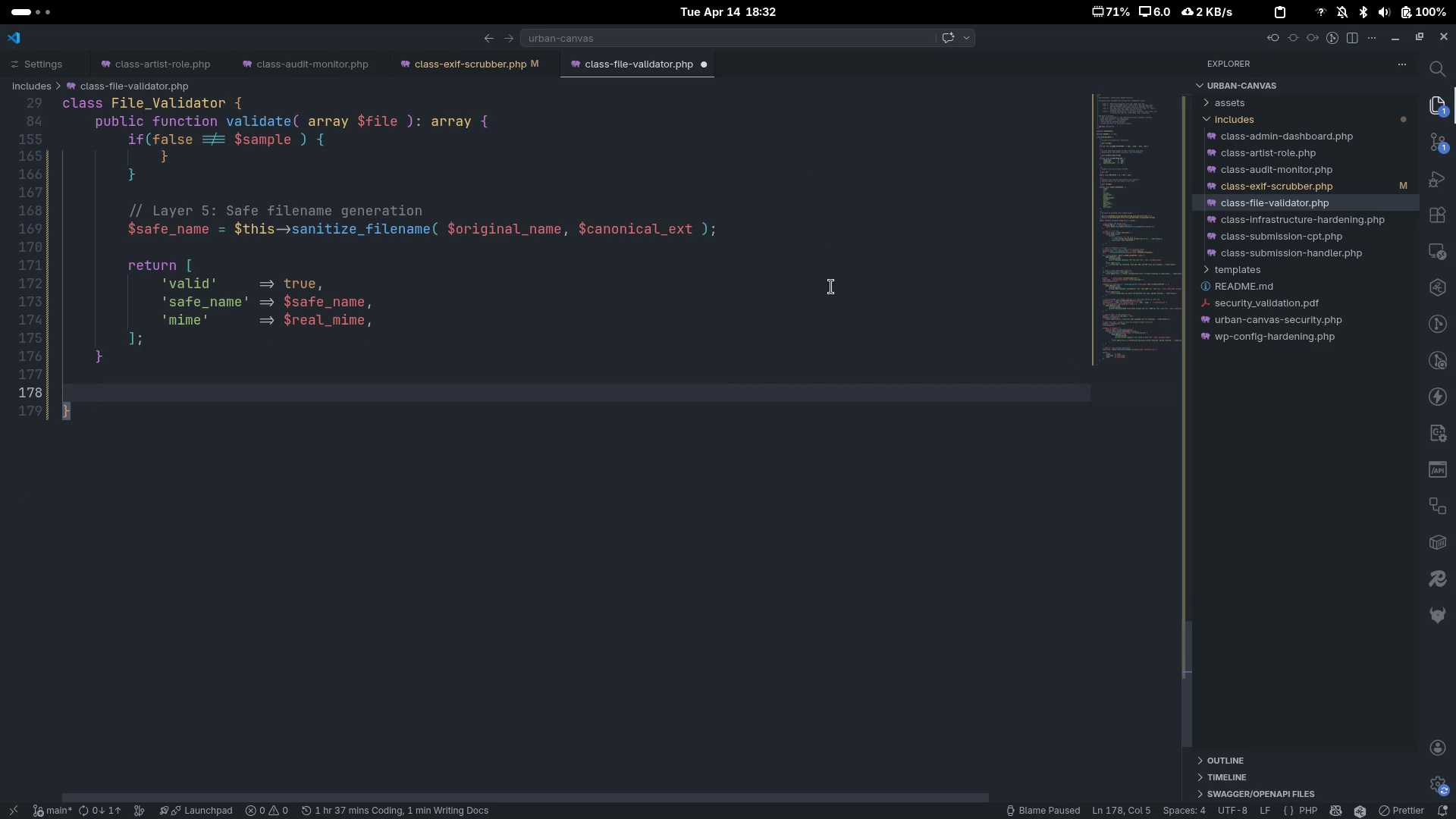 
type(/**)
 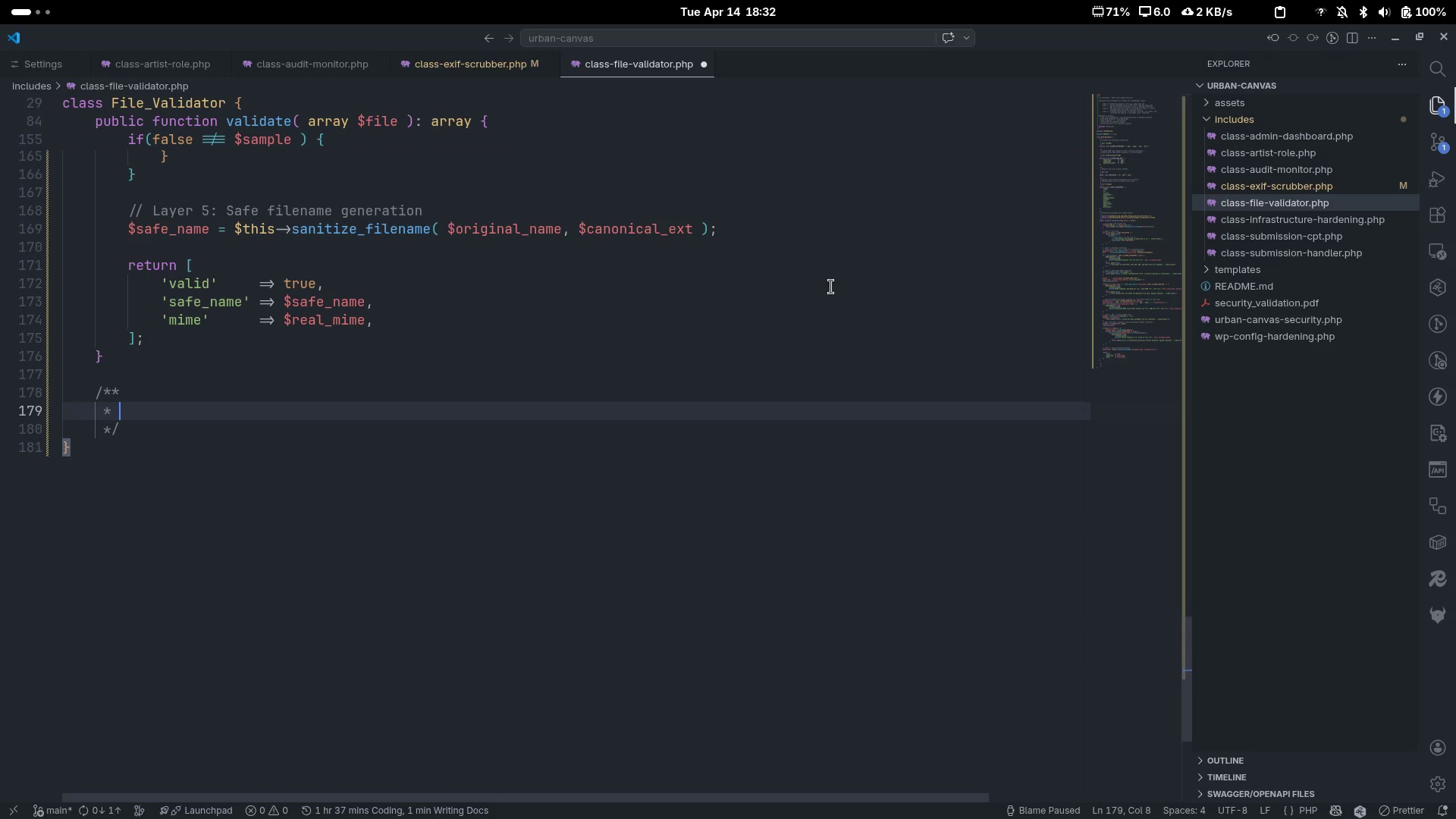 
 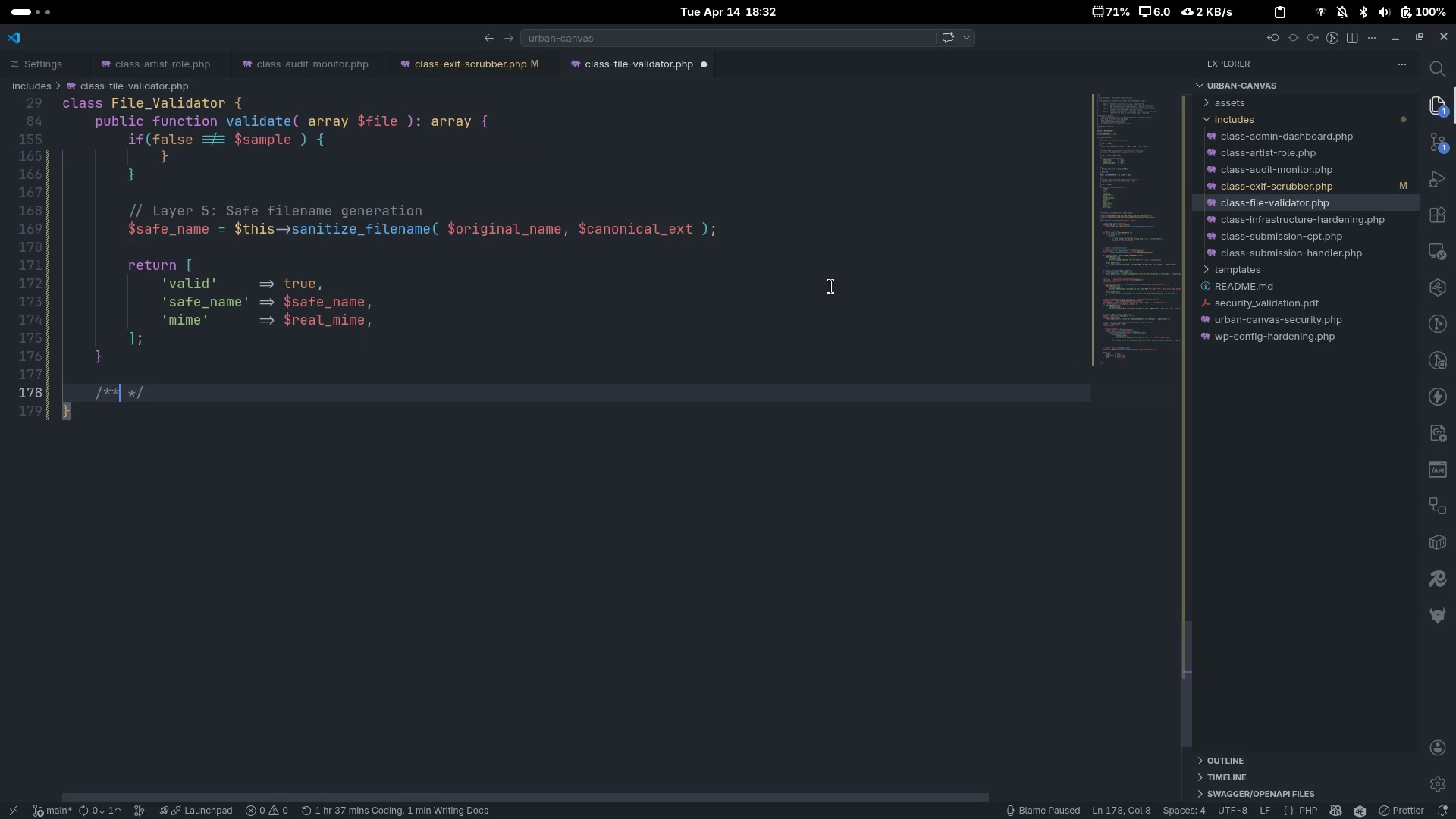 
key(Enter)
 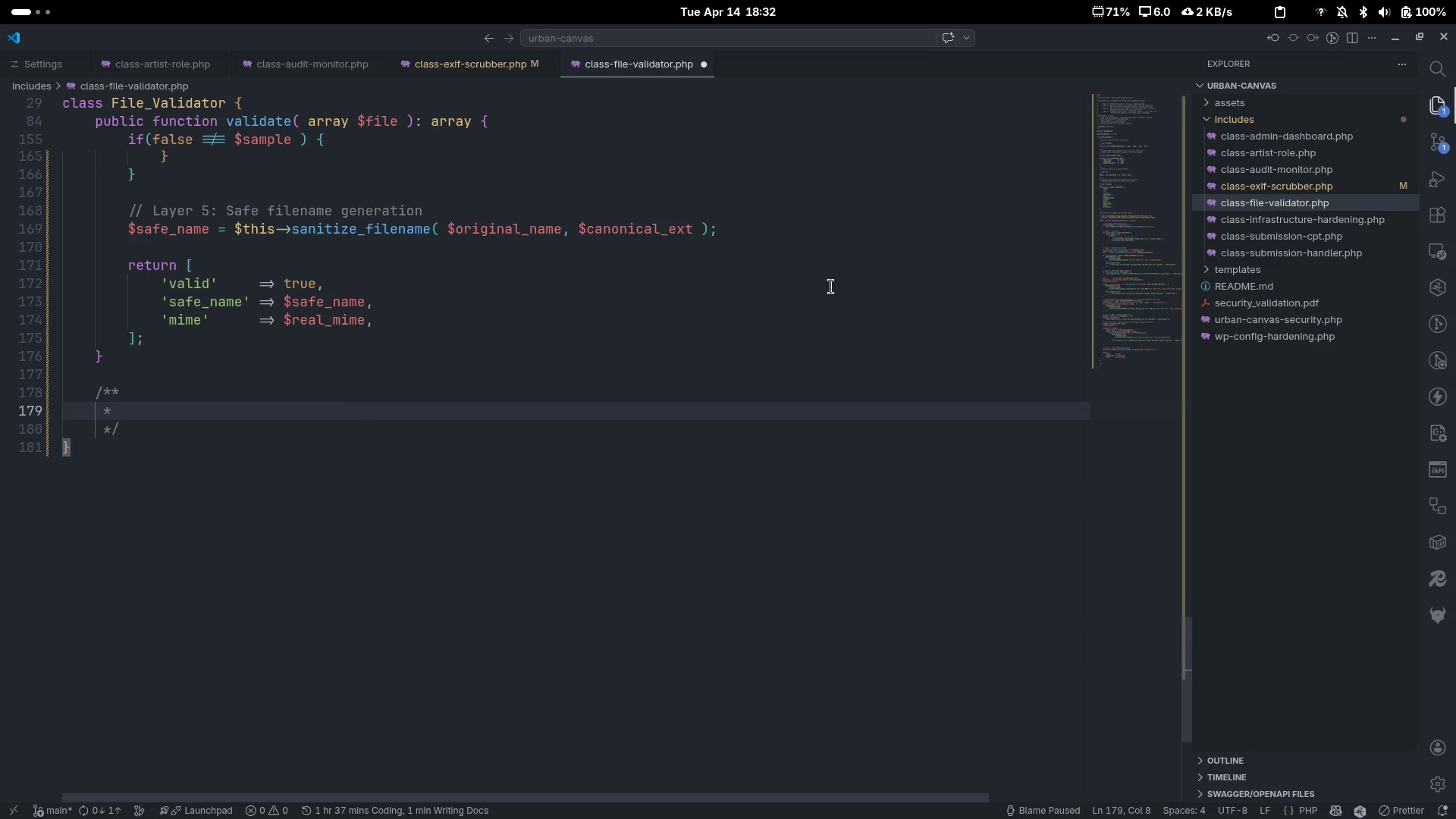 
type(Generate a dase)
 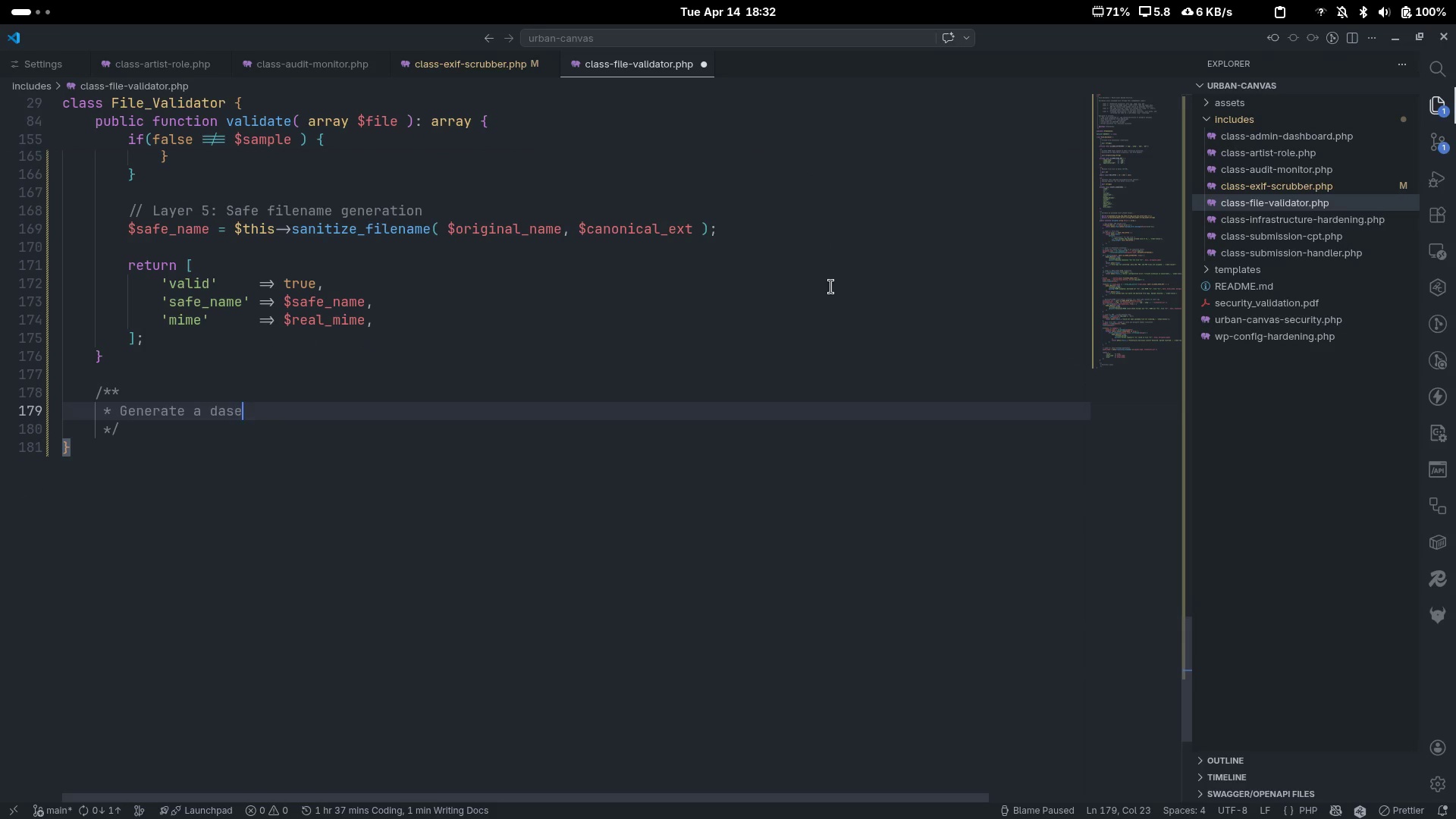 
key(Control+ControlLeft)
 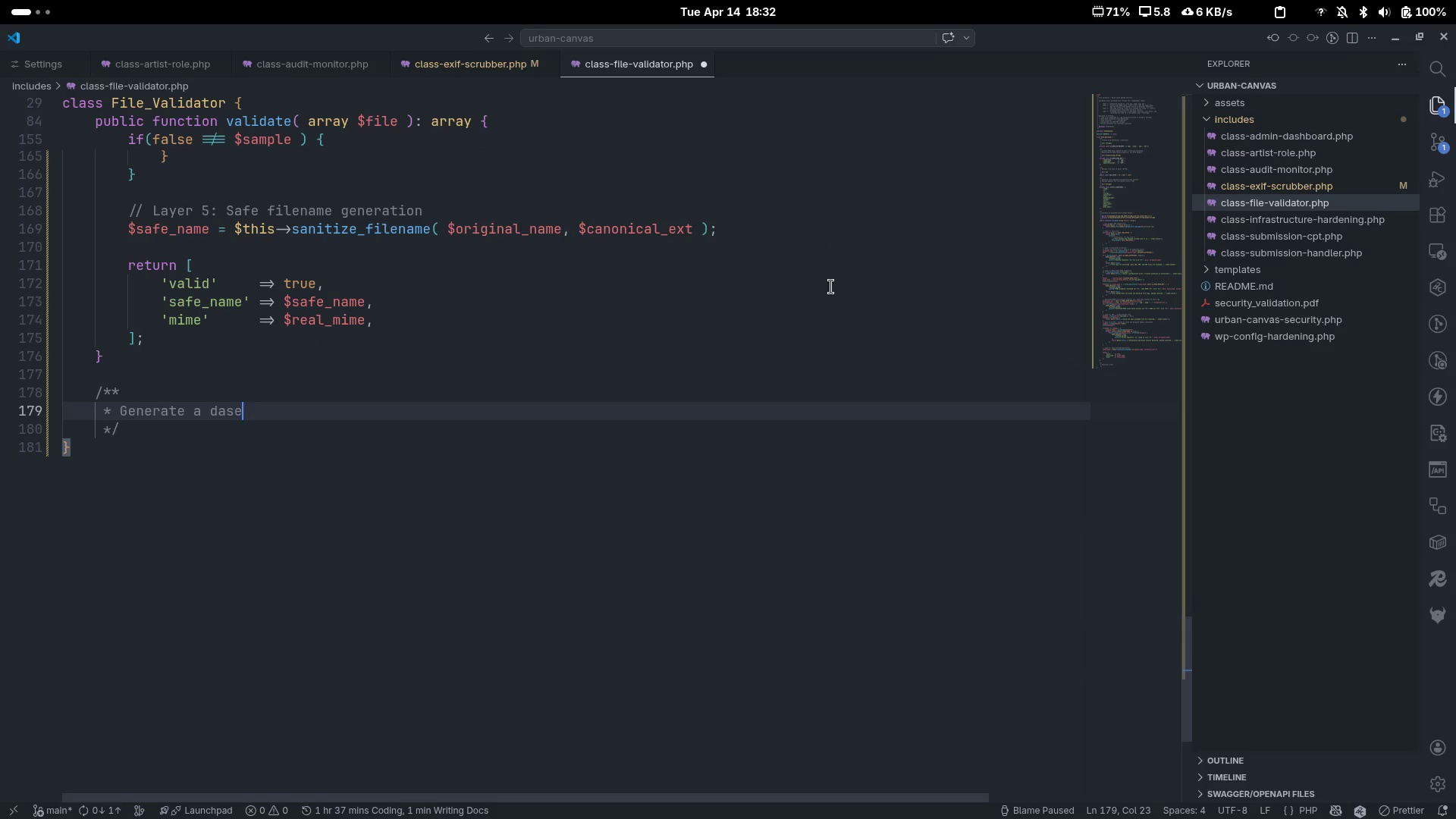 
key(Control+Backspace)
 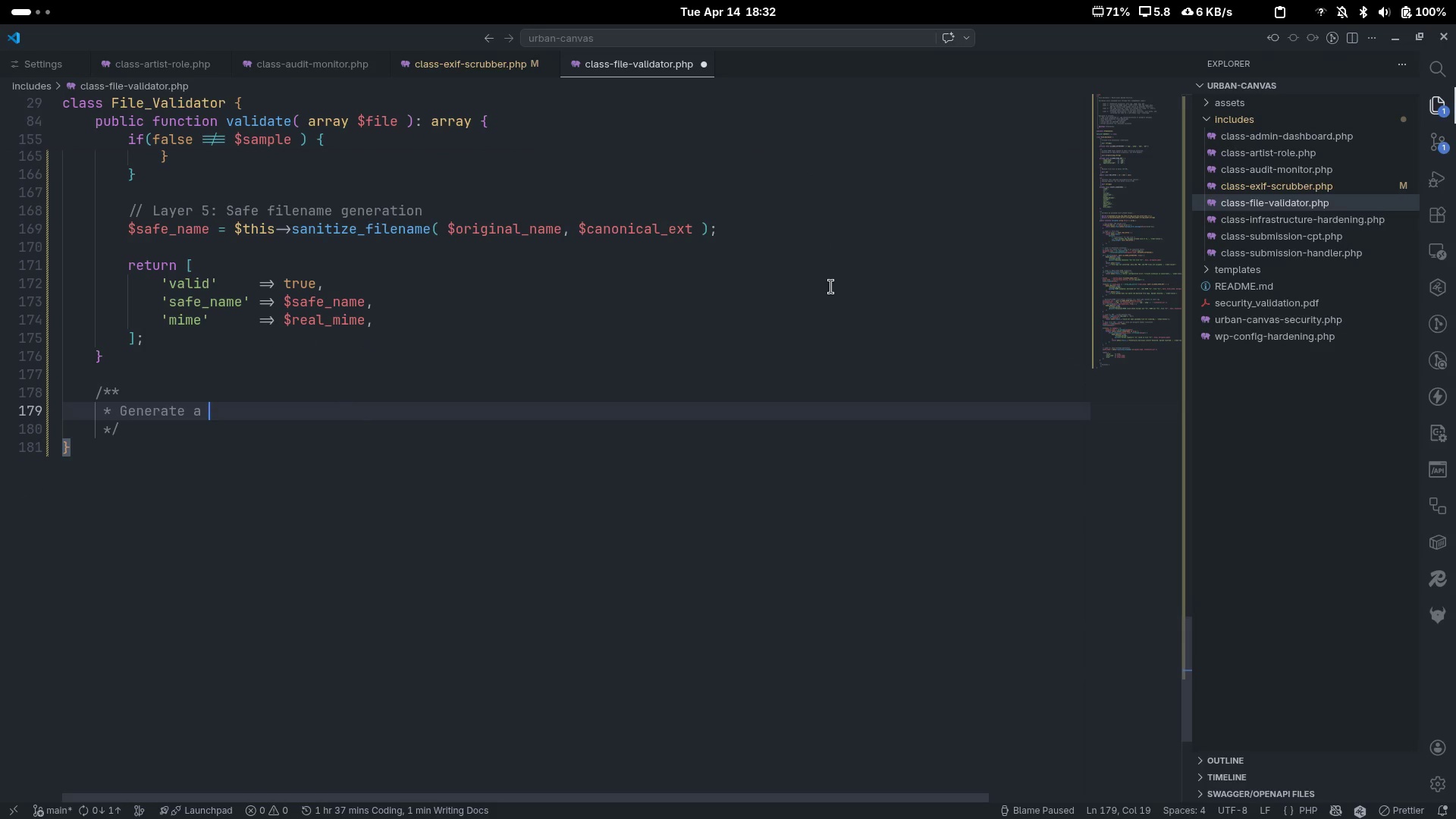 
type(safe, collition-resistant filename.)
 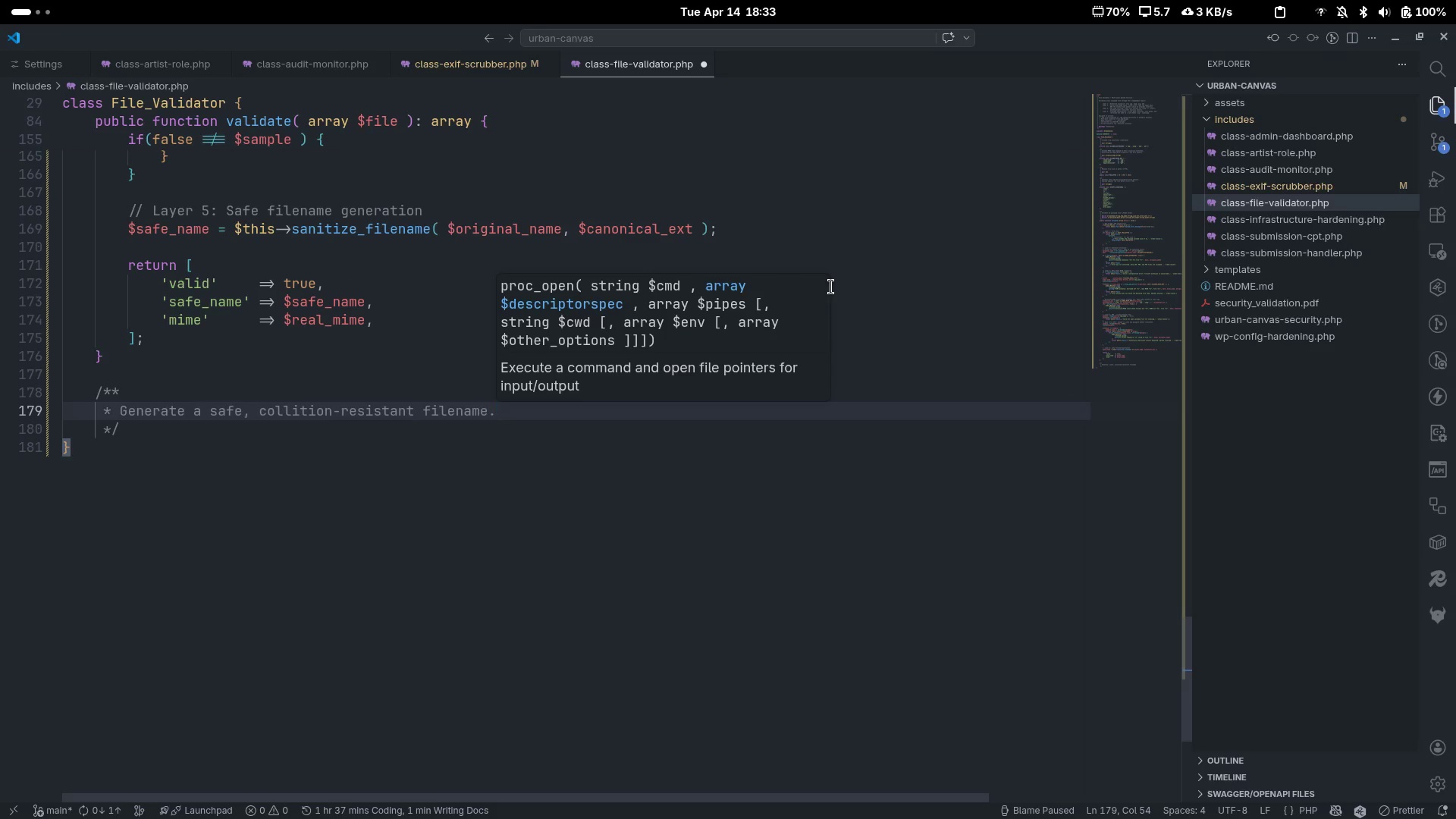 
key(Enter)
 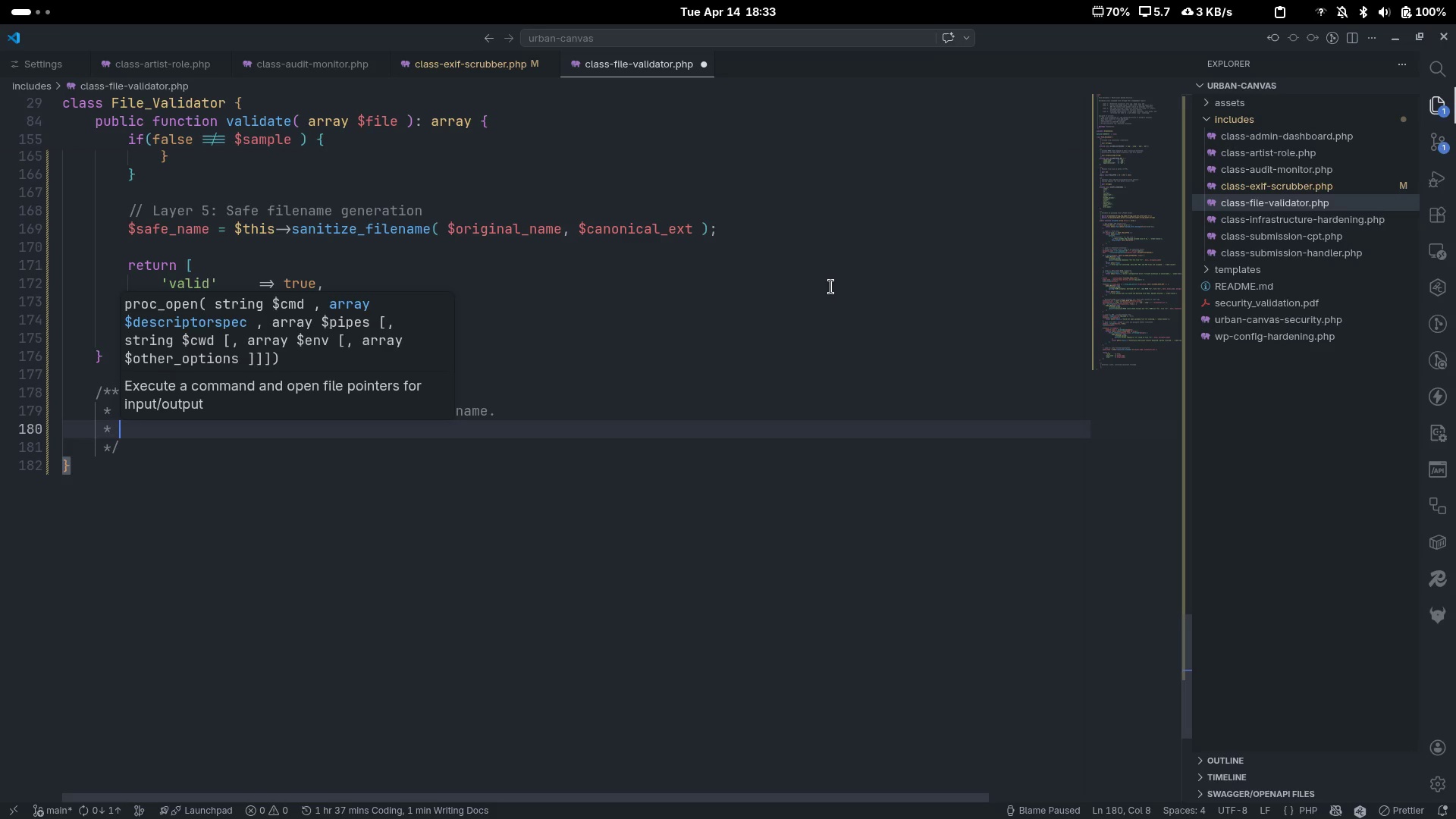 
key(Enter)
 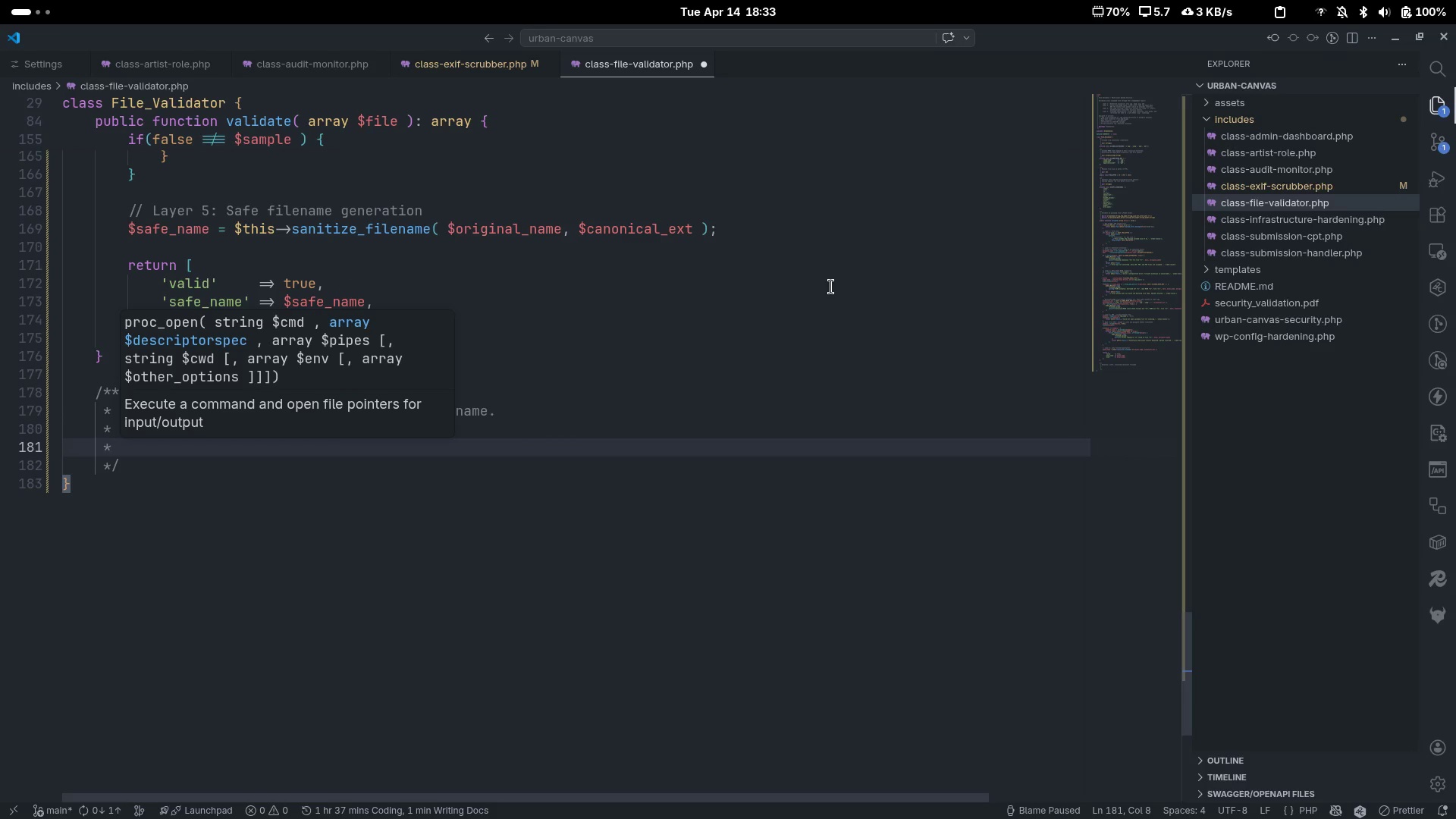 
type(Fr)
key(Backspace)
type(orma)
key(Escape)
type(t: [slig)
key(Backspace)
key(Backspace)
type(ug)
 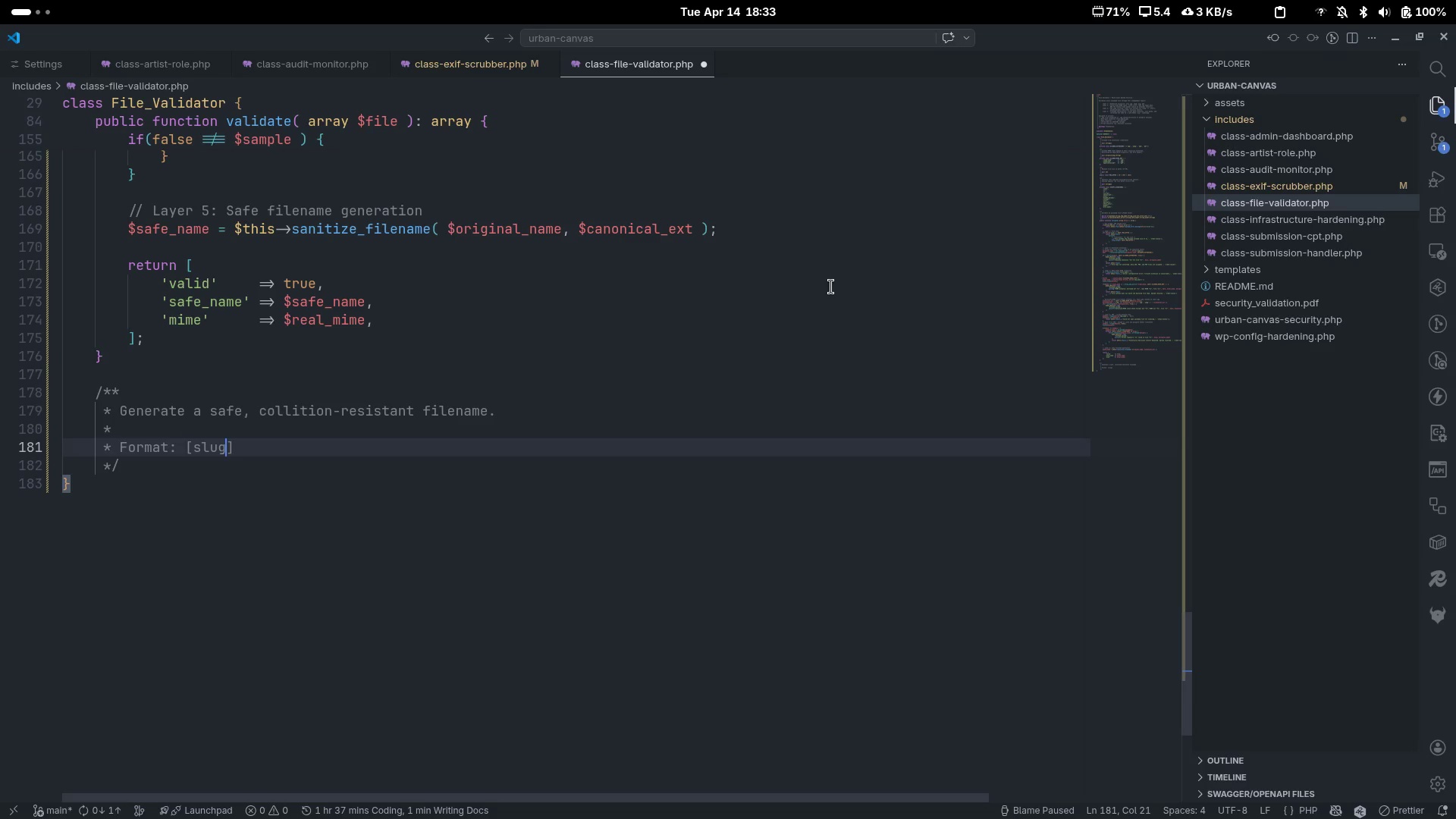 
key(ArrowRight)
 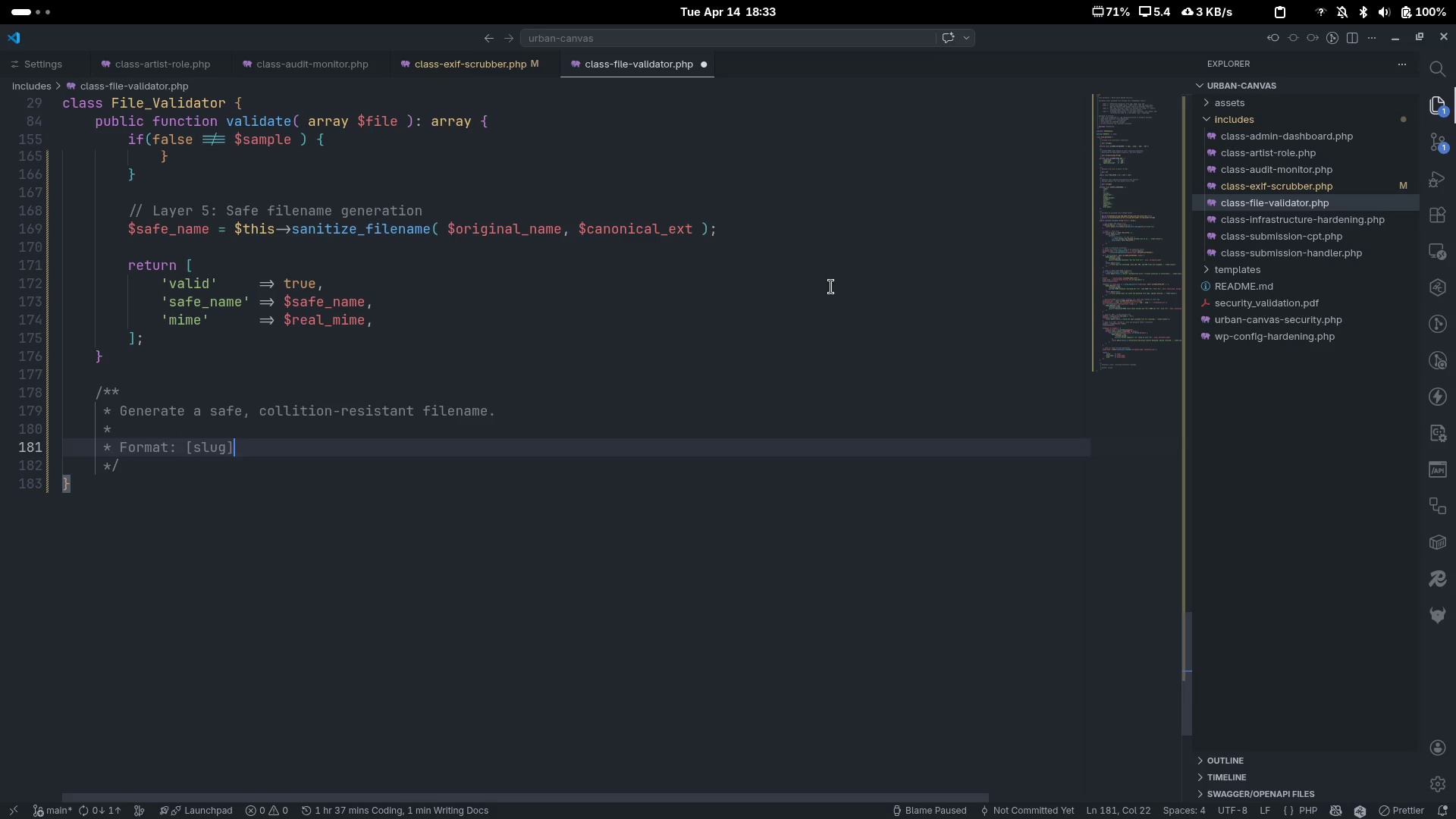 
type(_[timestamp)
 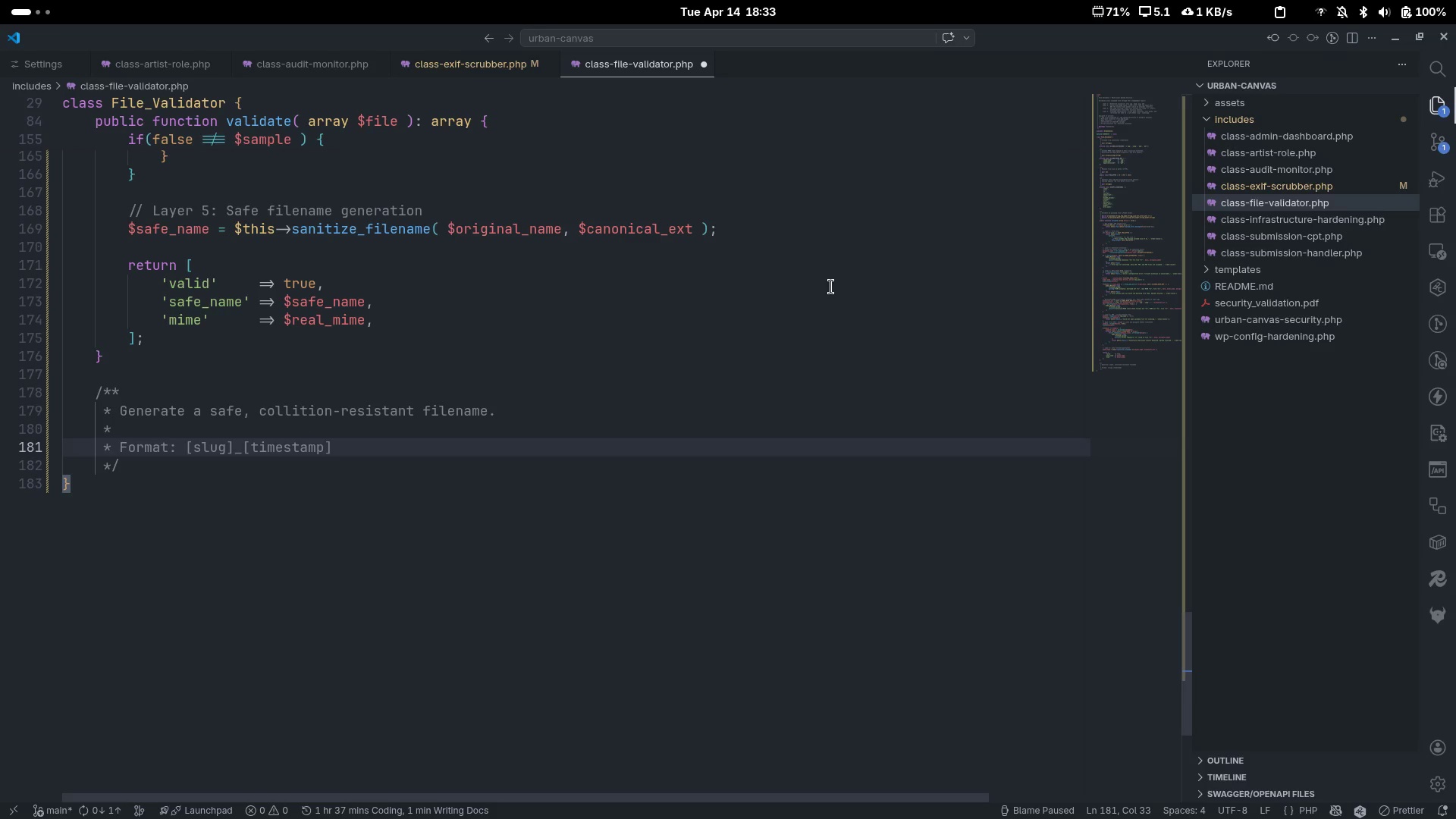 
key(ArrowRight)
 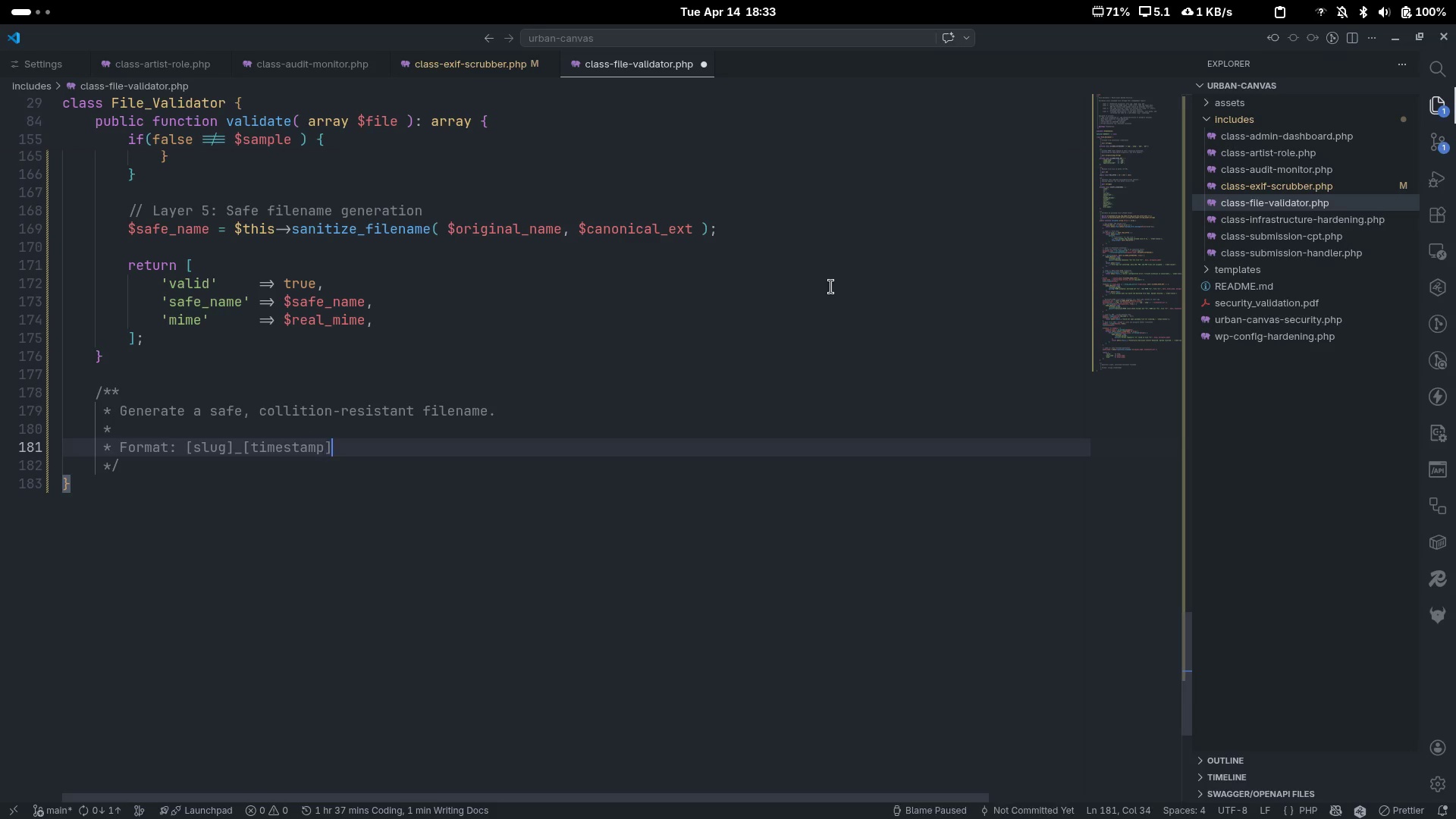 
type(+)
key(Backspace)
type(_-)
key(Backspace)
type(=)
key(Backspace)
type([randos)
key(Backspace)
type(om)
key(Backspace)
key(Backspace)
type(m6)
 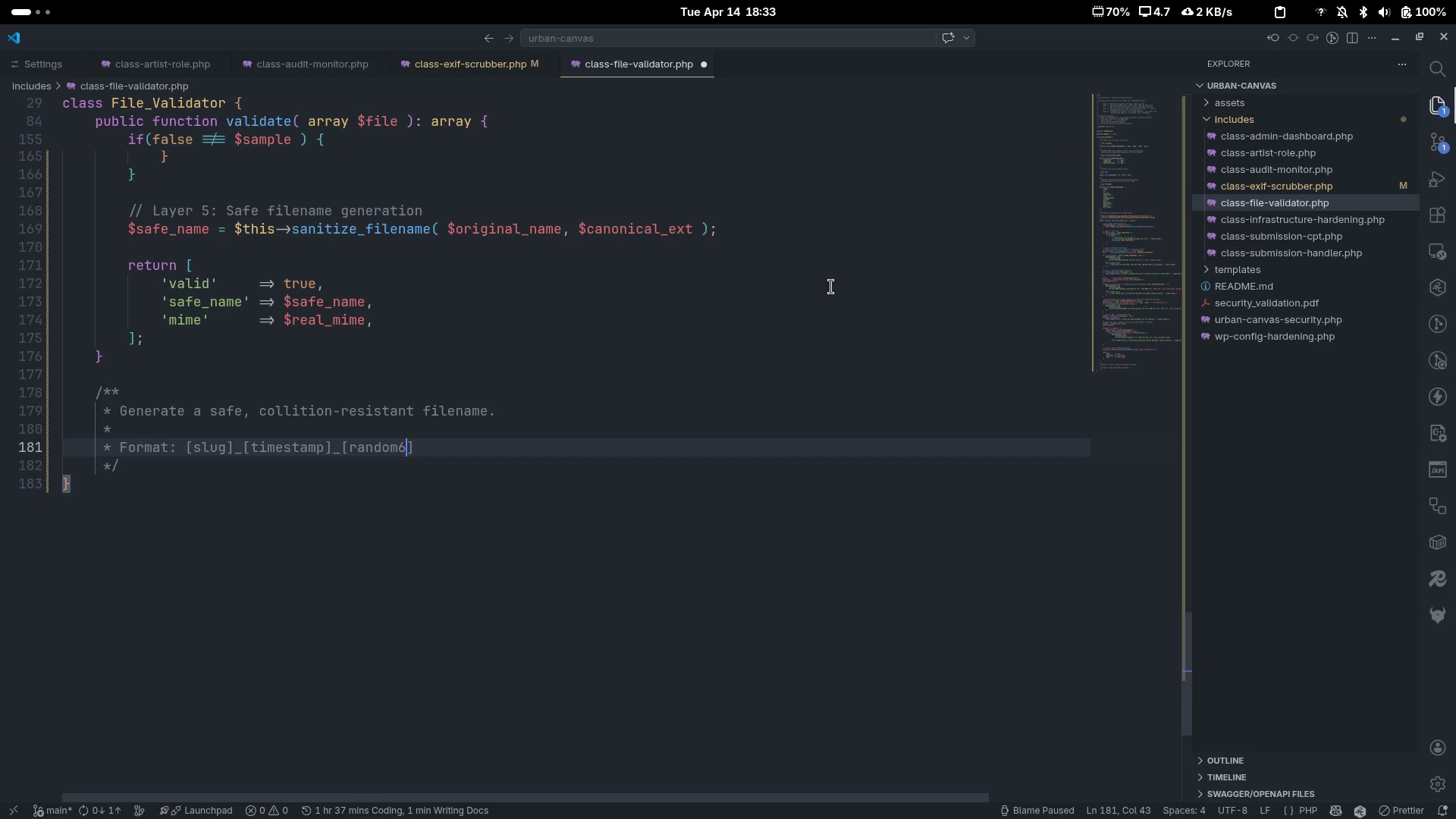 
key(ArrowRight)
 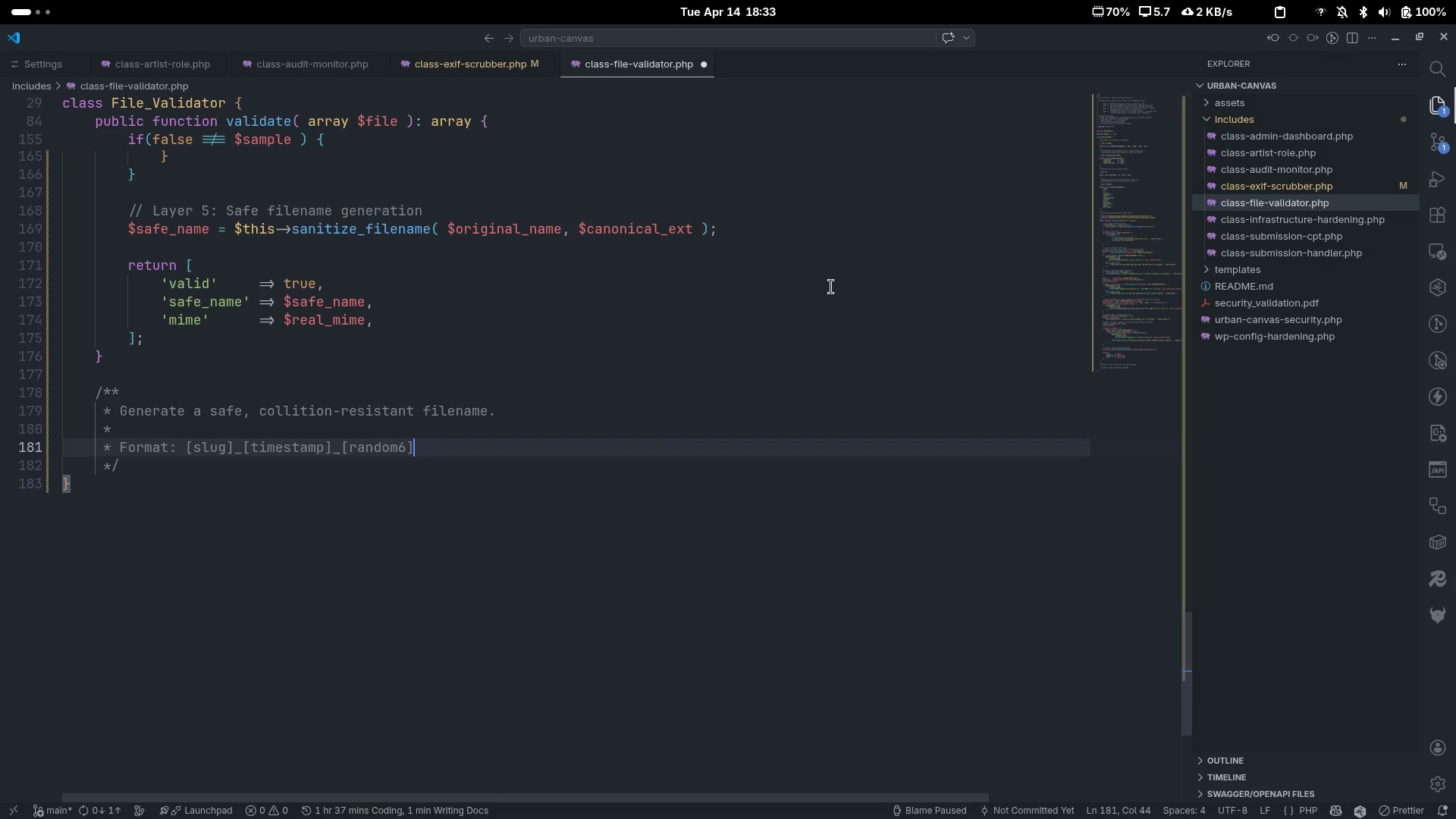 
type(.e)
key(Backspace)
type(p)
key(Backspace)
type([ext)
 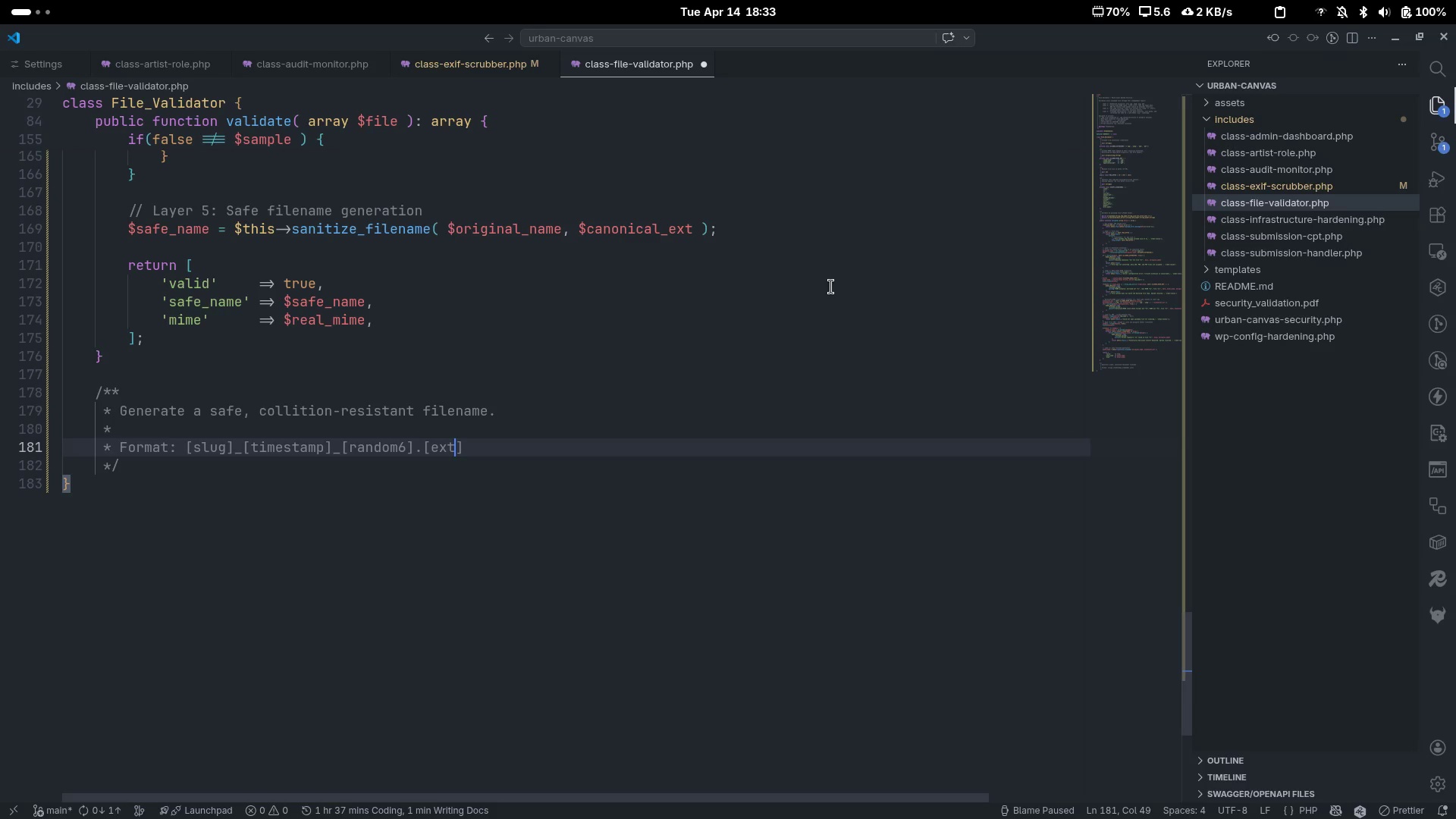 
key(Alt+AltLeft)
 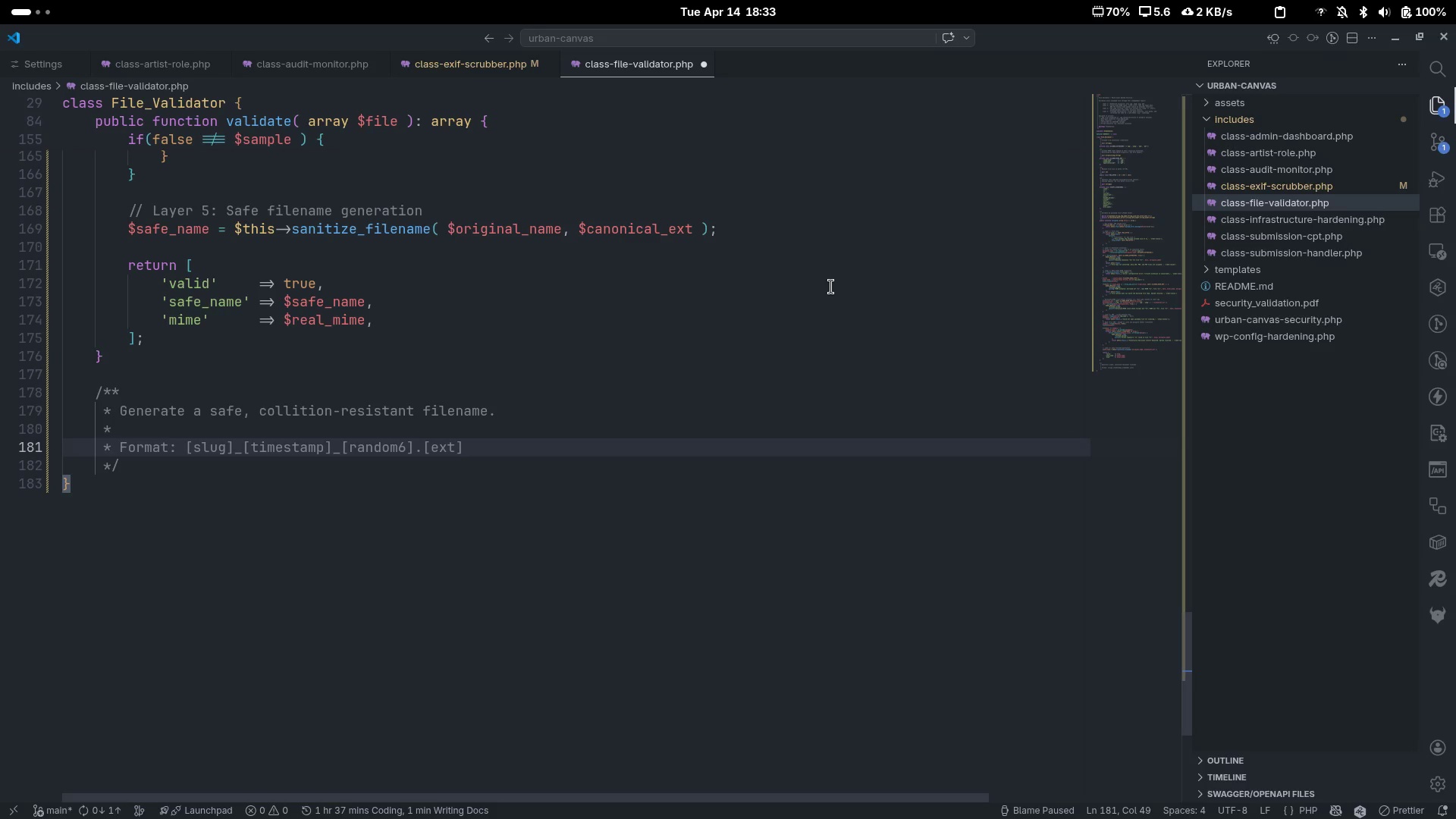 
key(Alt+Tab)